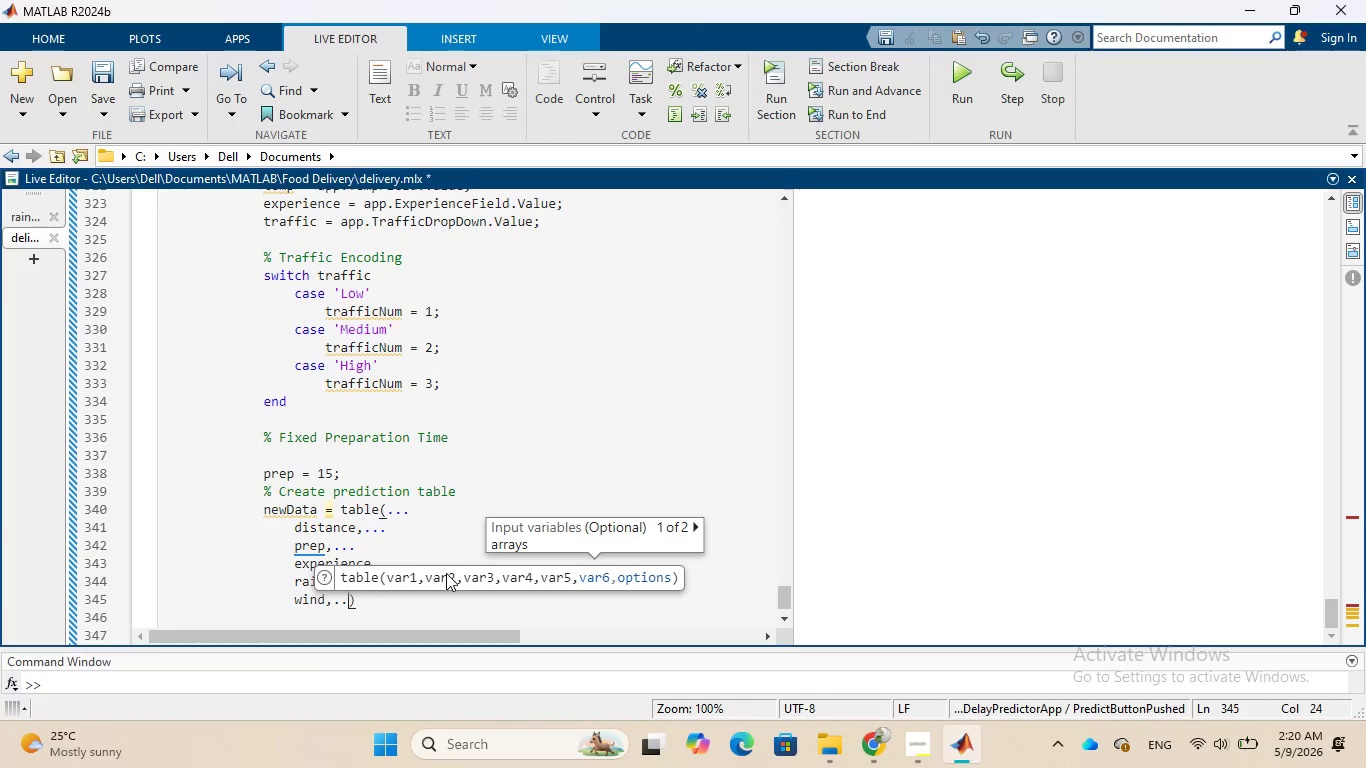 
key(Period)
 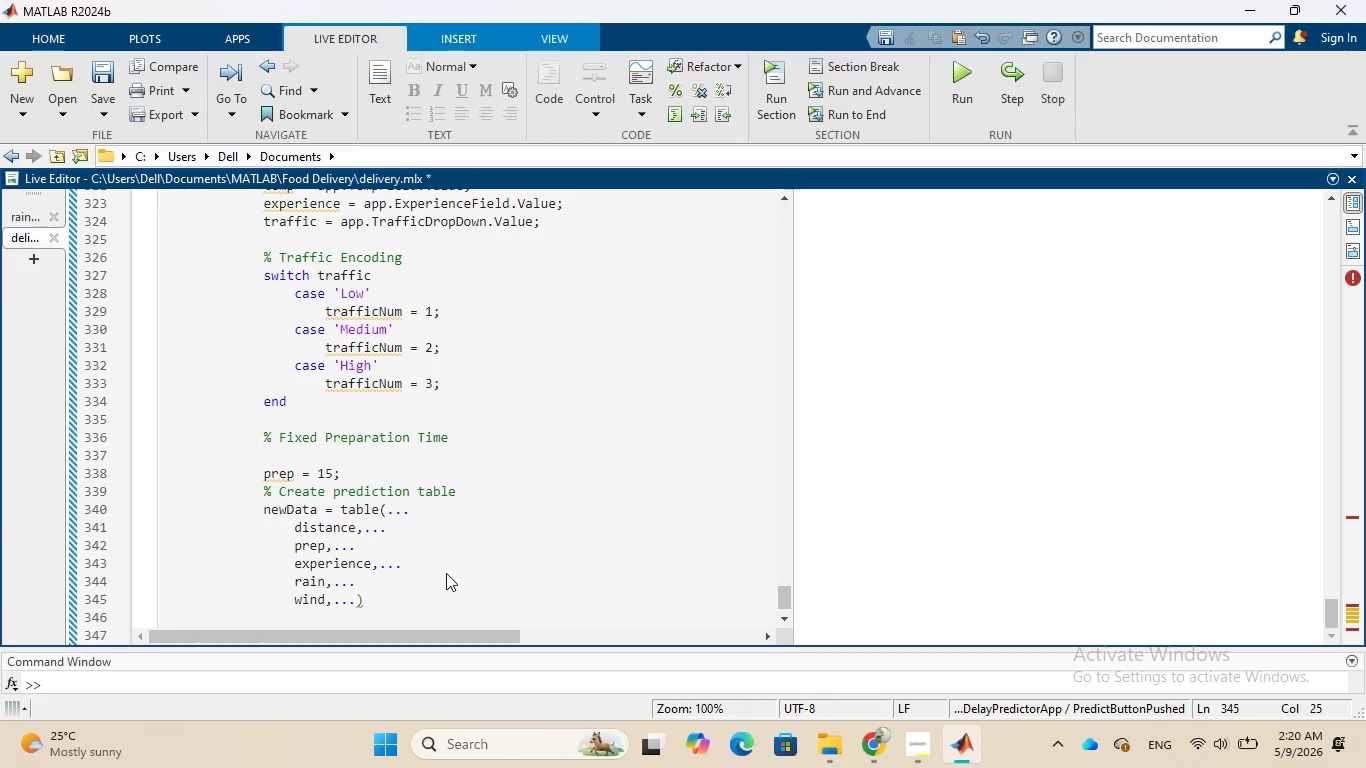 
key(Enter)
 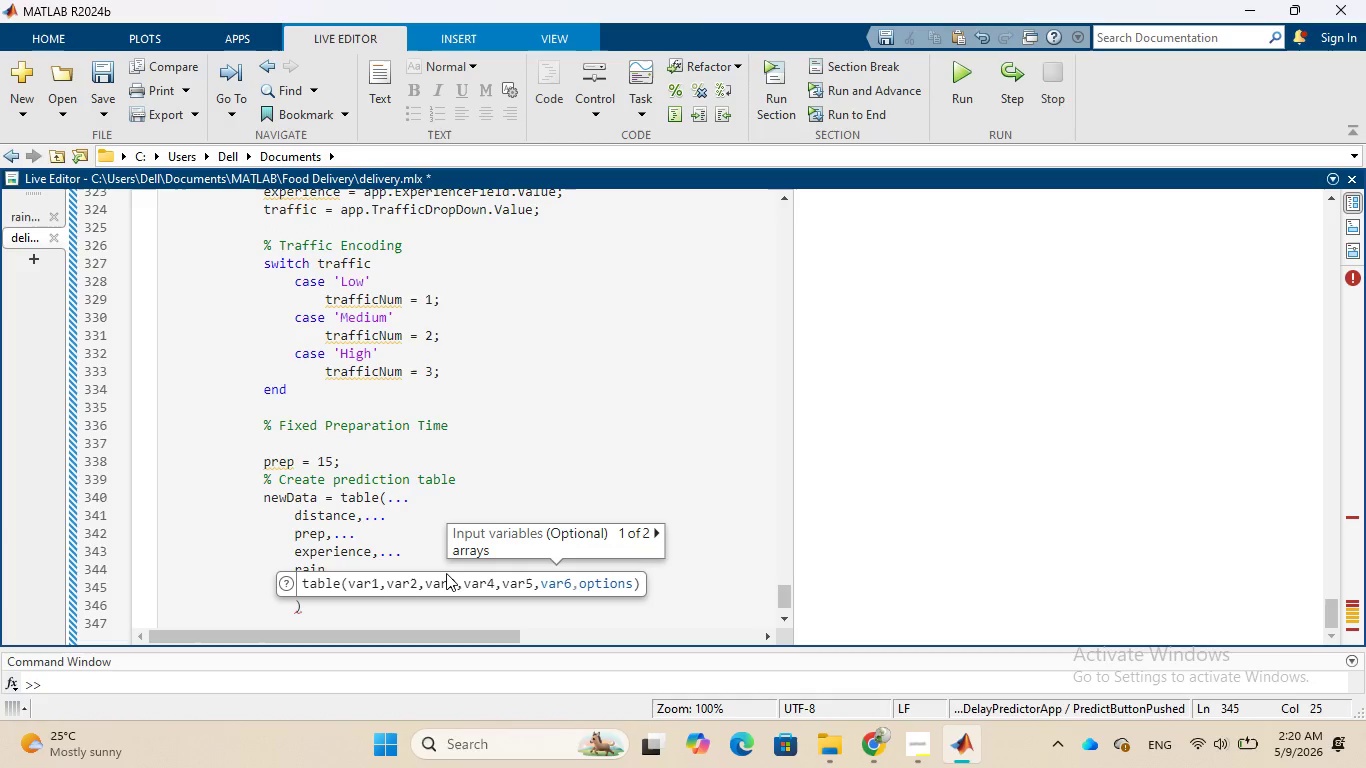 
wait(7.84)
 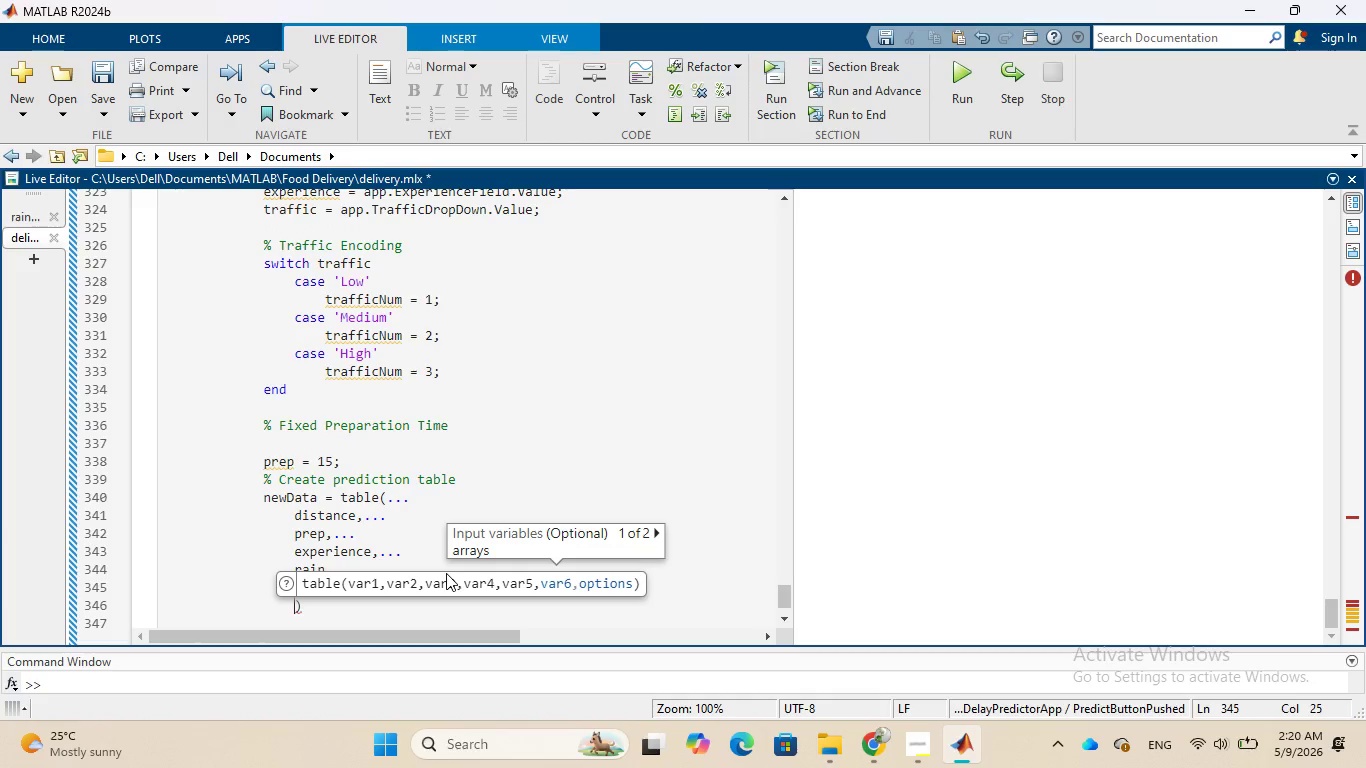 
type(traffic)
 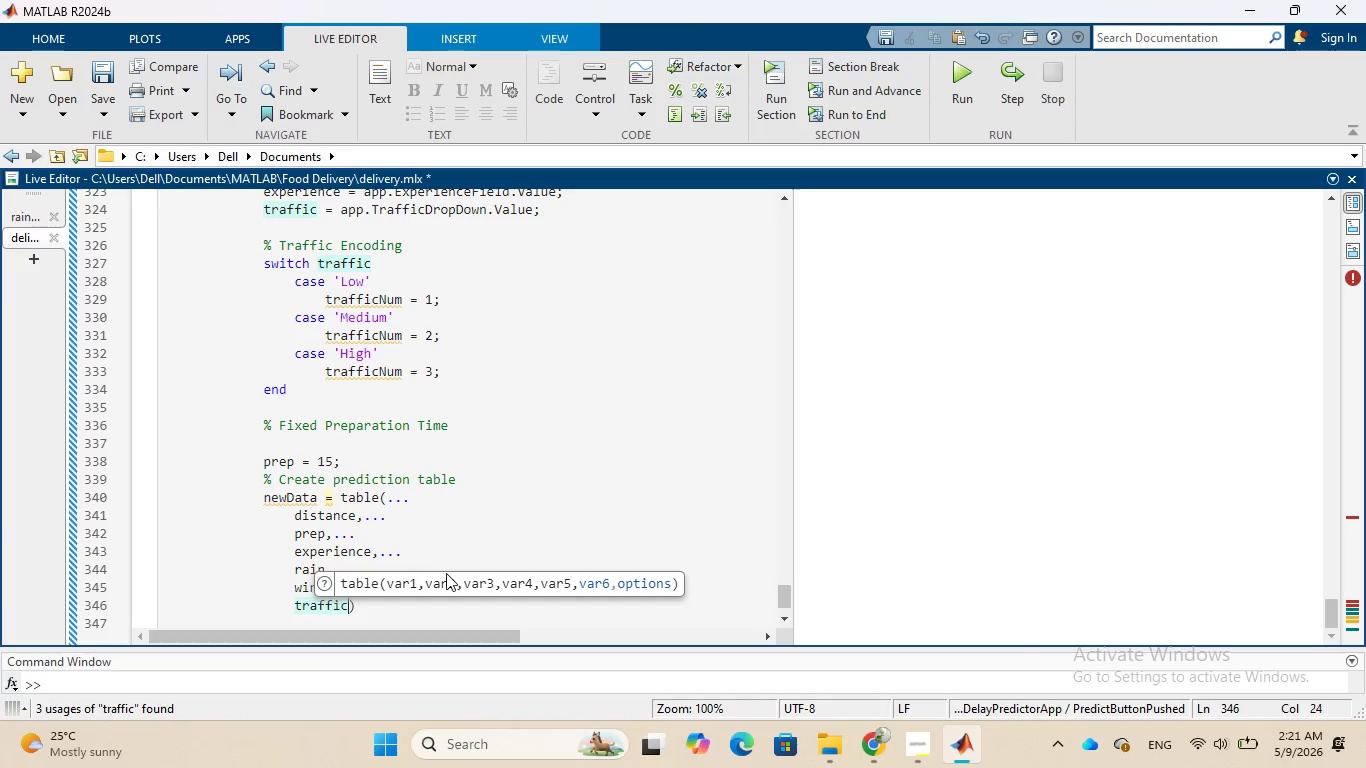 
type(Num)
 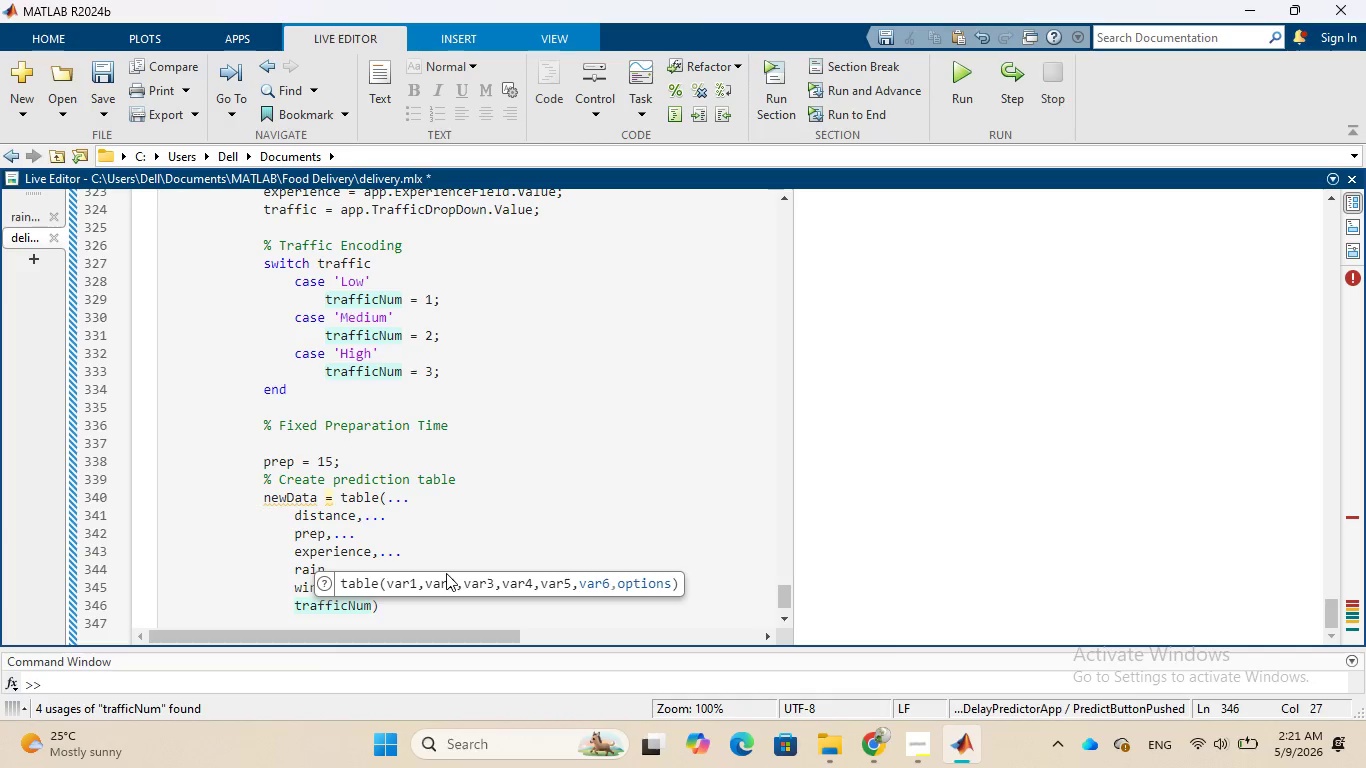 
key(Comma)
 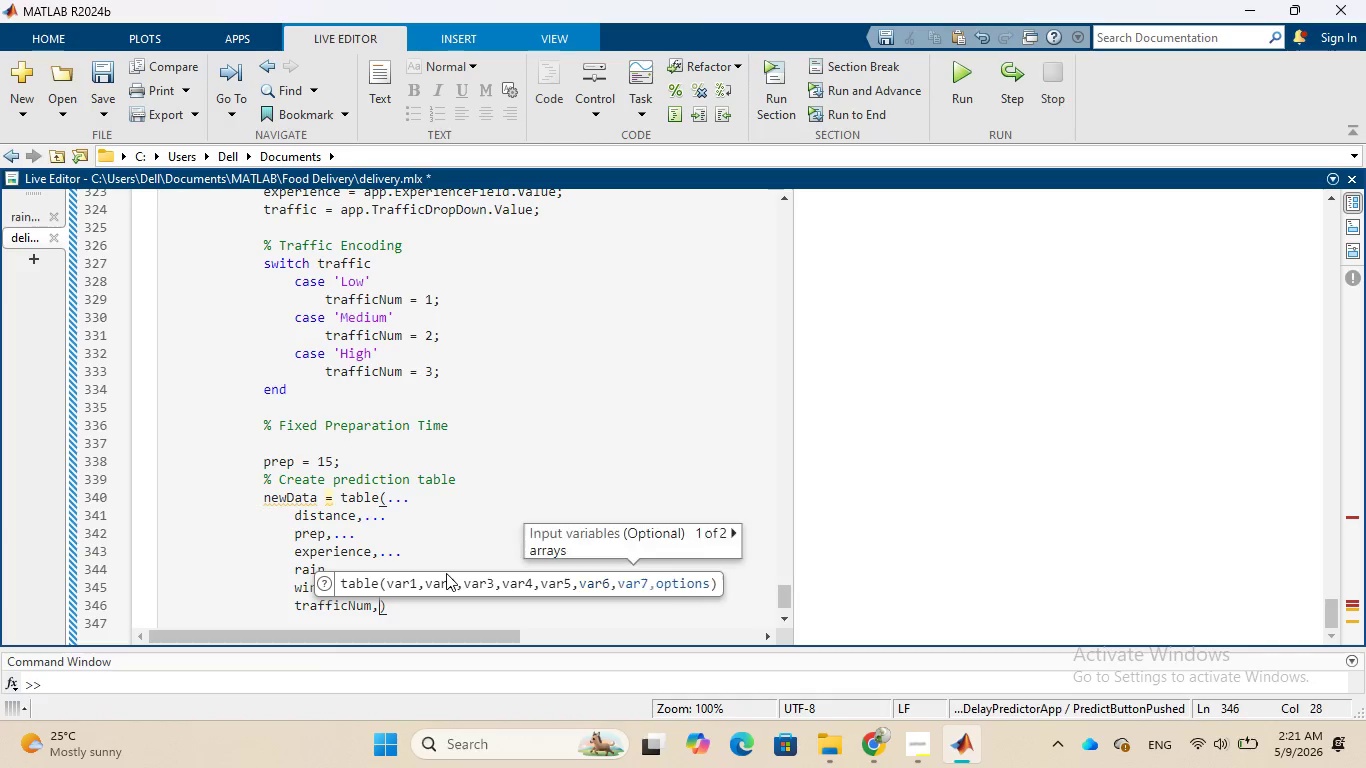 
key(Period)
 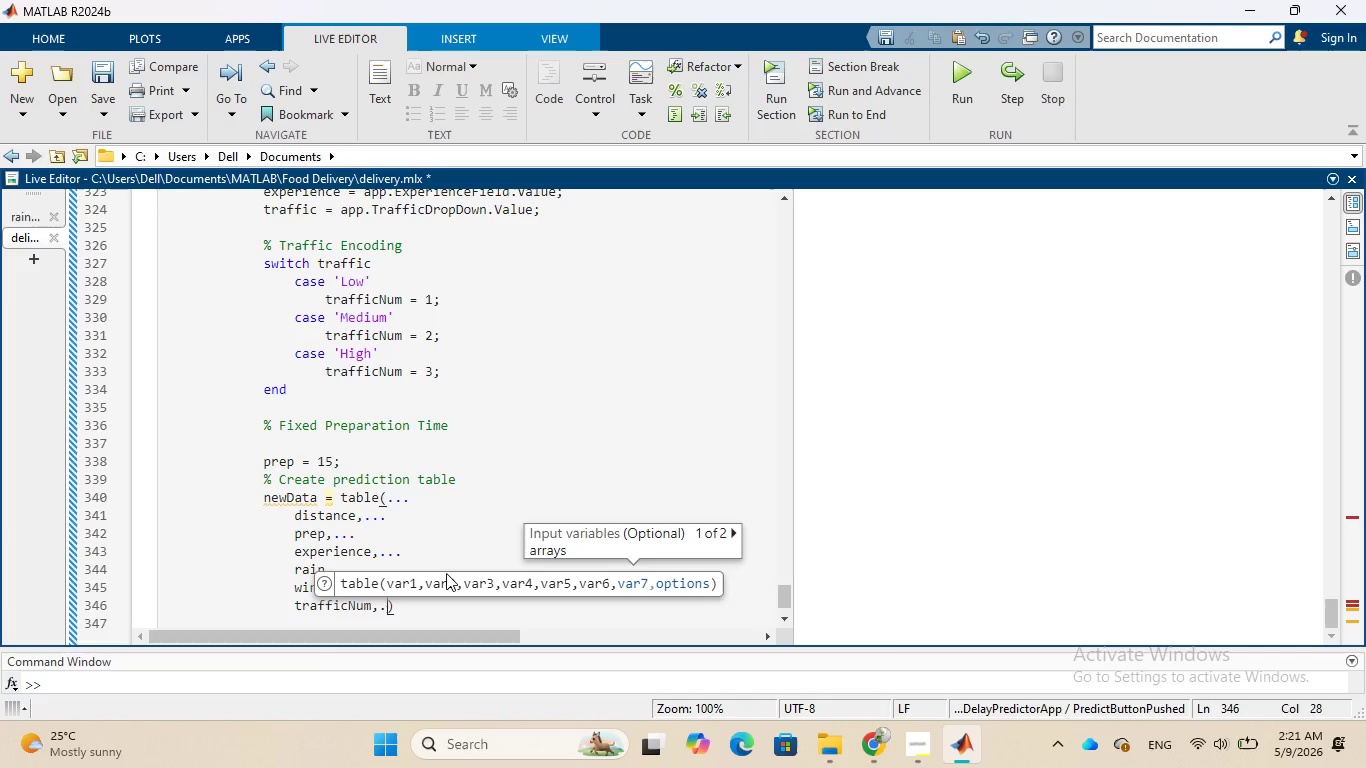 
key(Period)
 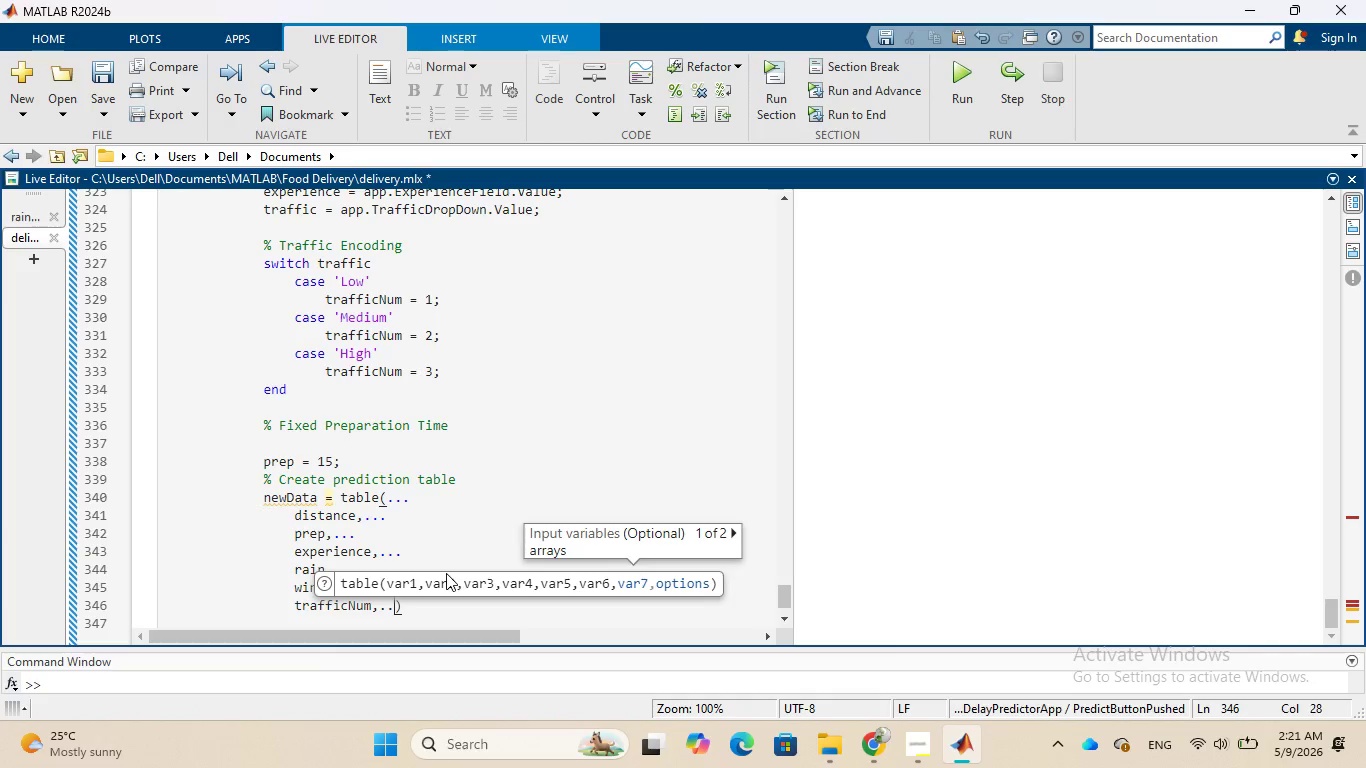 
key(Period)
 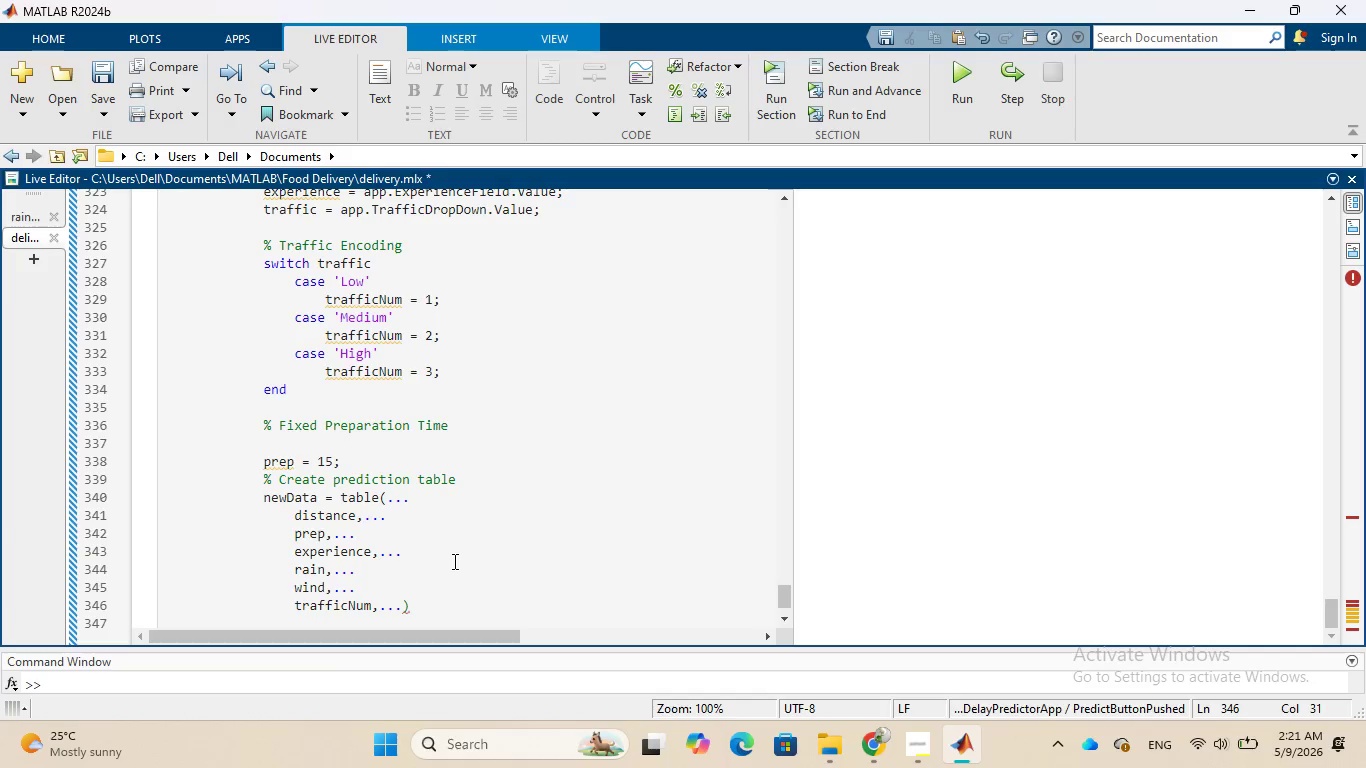 
wait(11.83)
 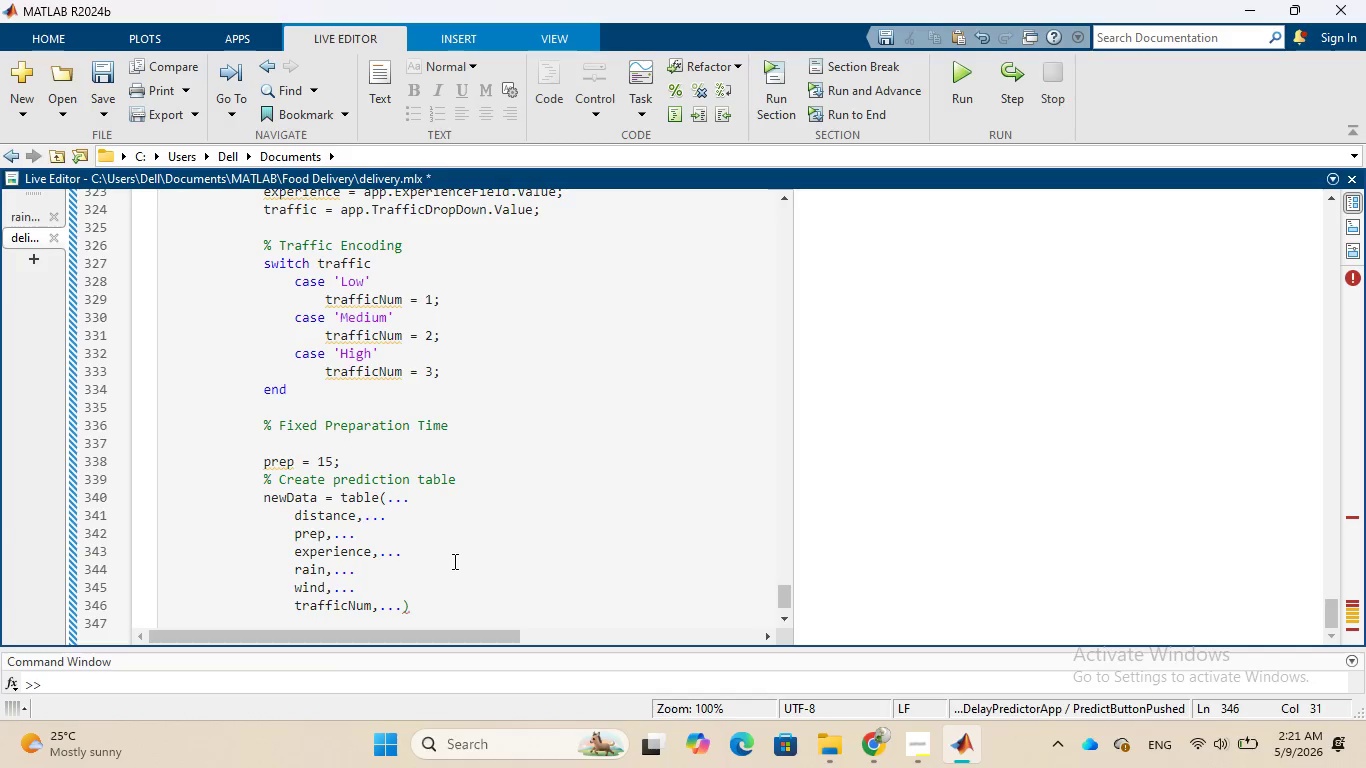 
left_click([383, 587])
 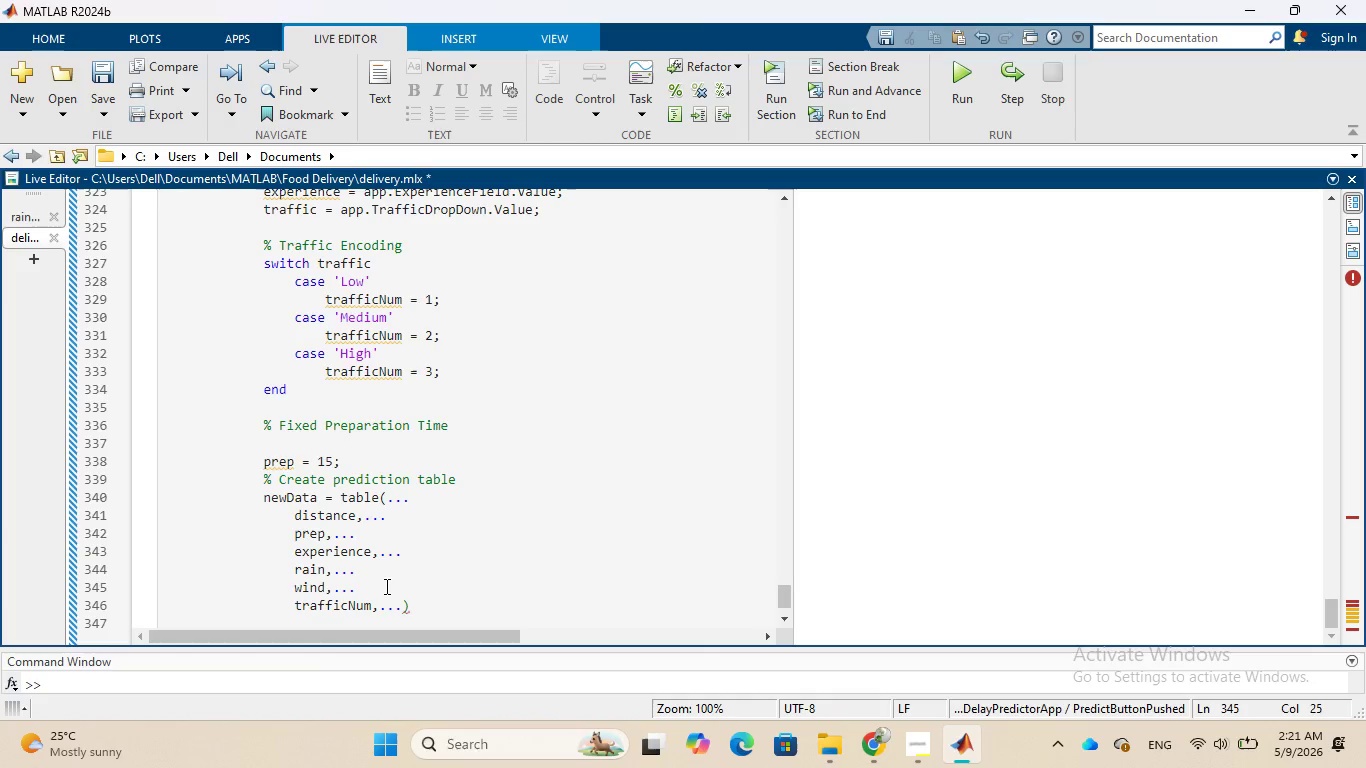 
key(Enter)
 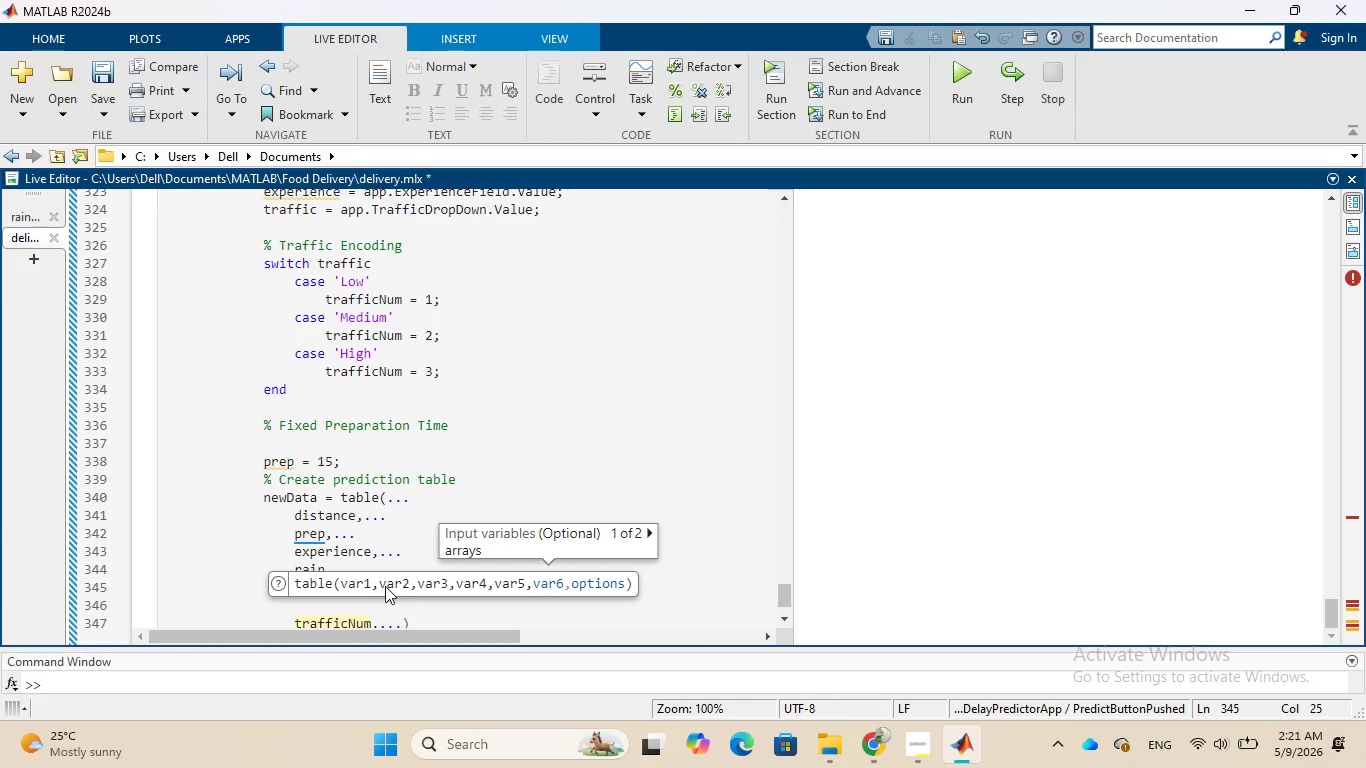 
type(temp,...)
 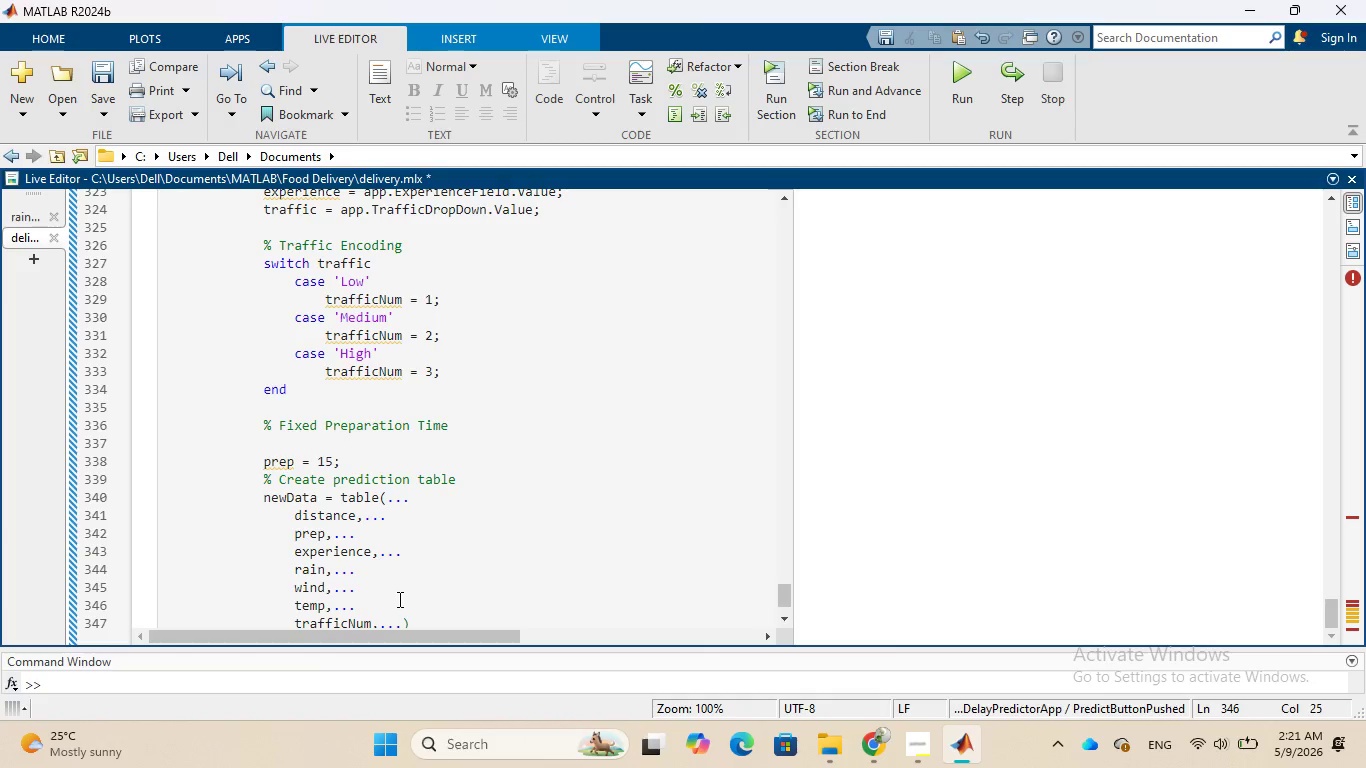 
scroll: coordinate [398, 599], scroll_direction: down, amount: 1.0
 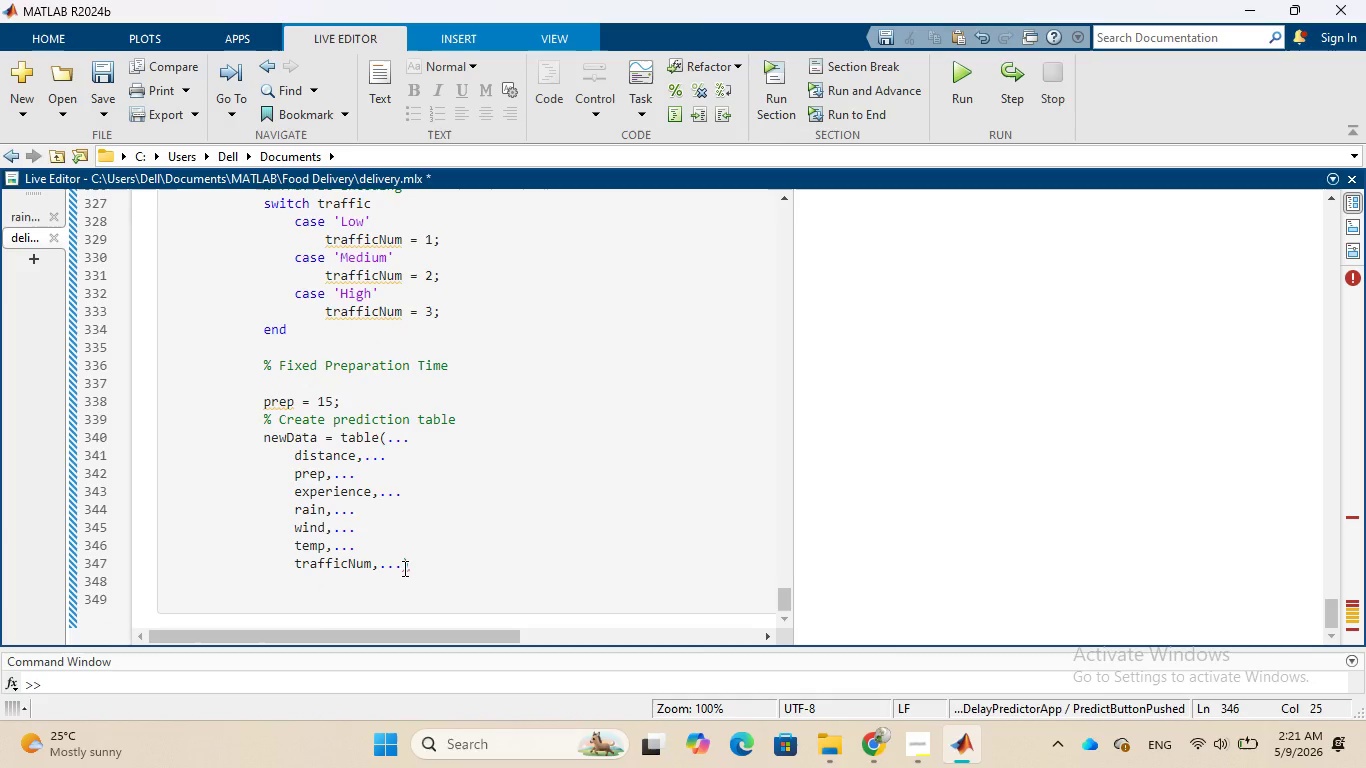 
left_click([403, 568])
 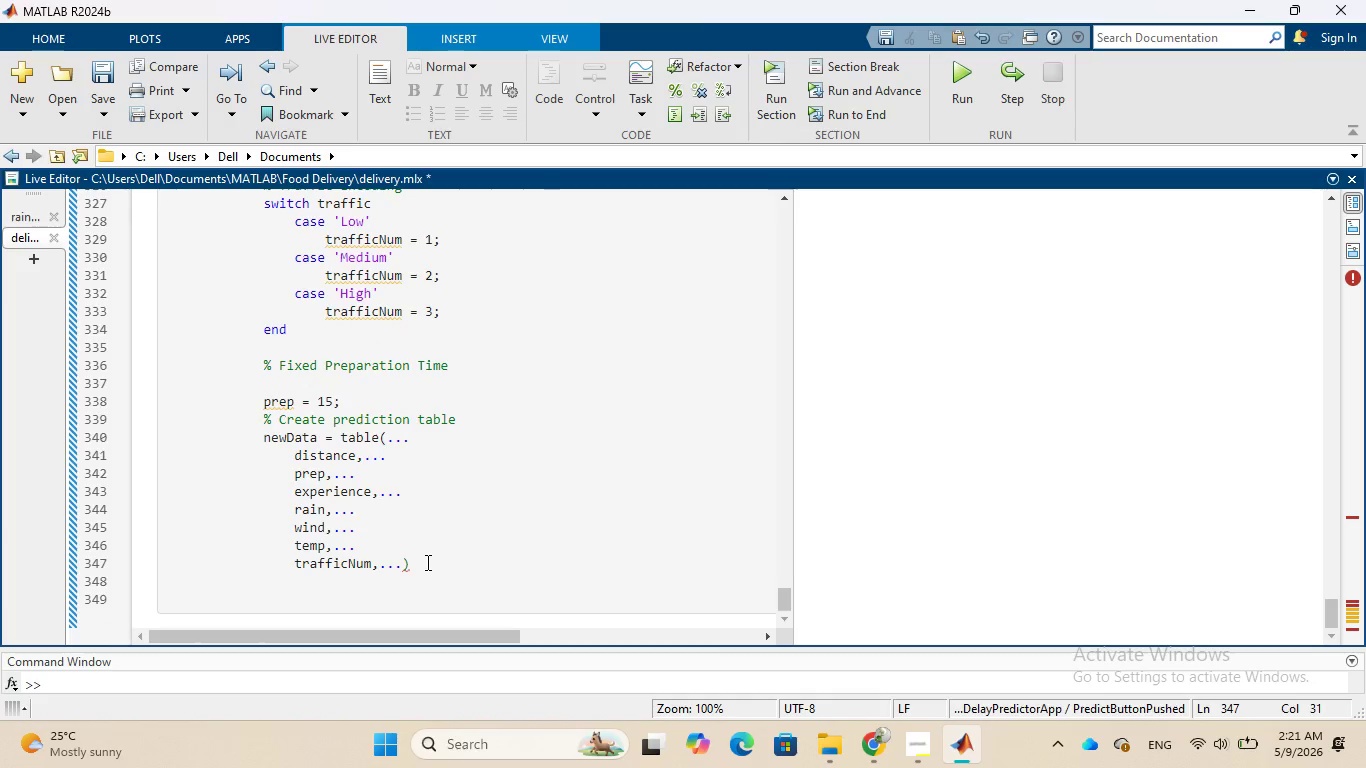 
key(Enter)
 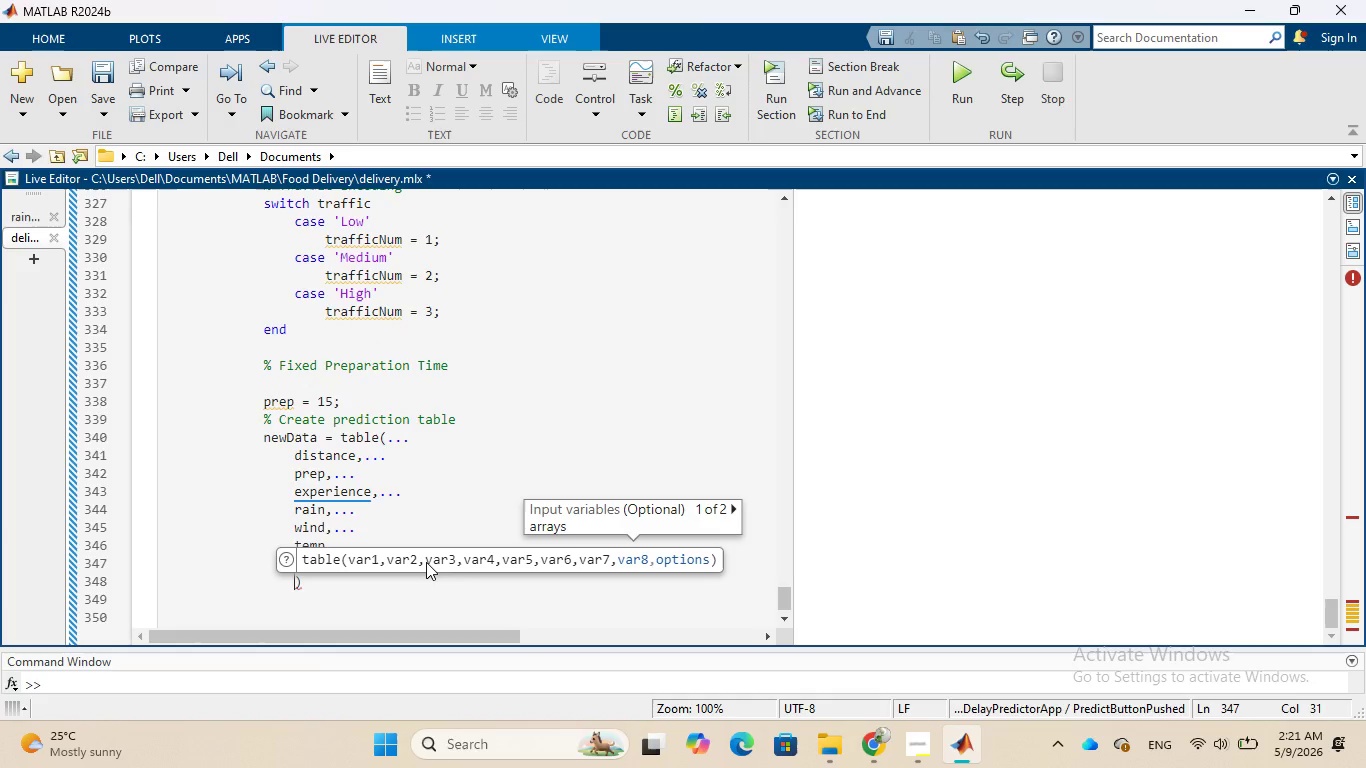 
wait(9.91)
 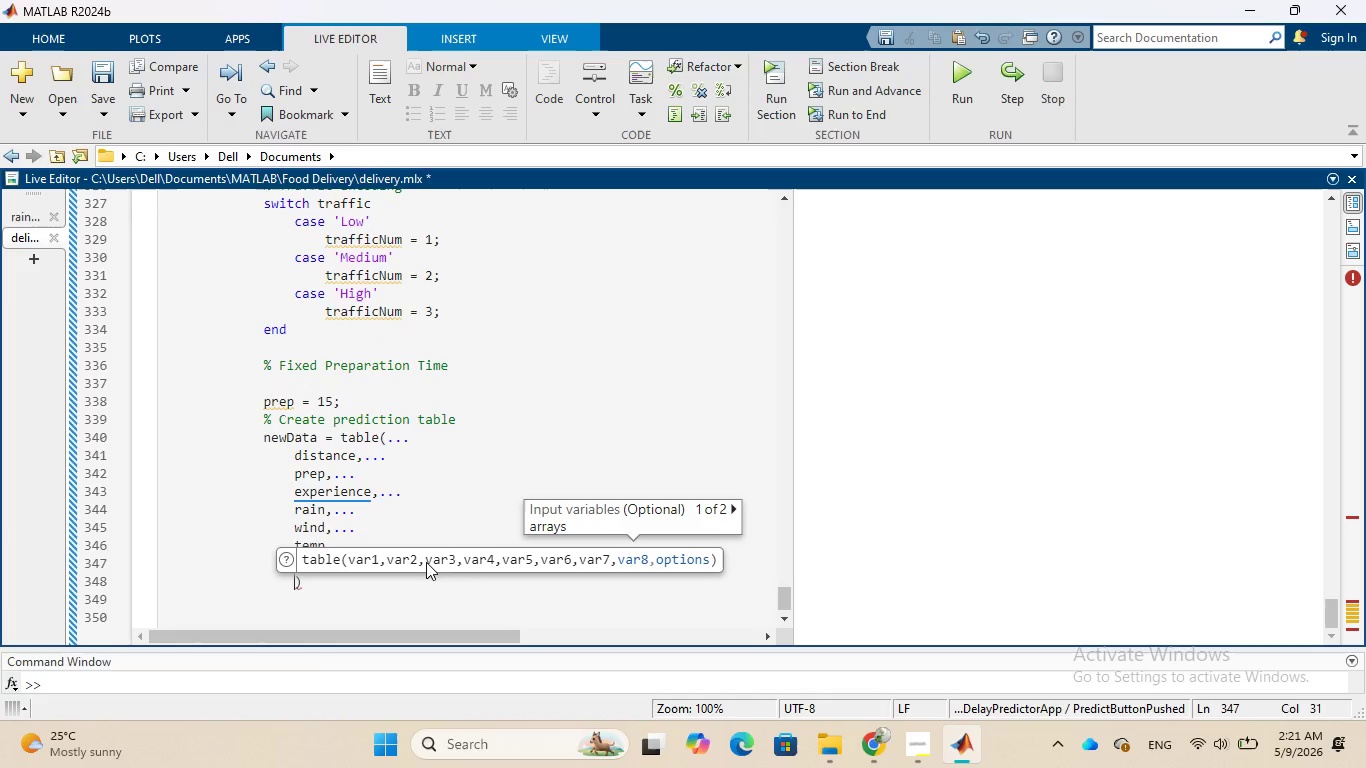 
type('Vri)
 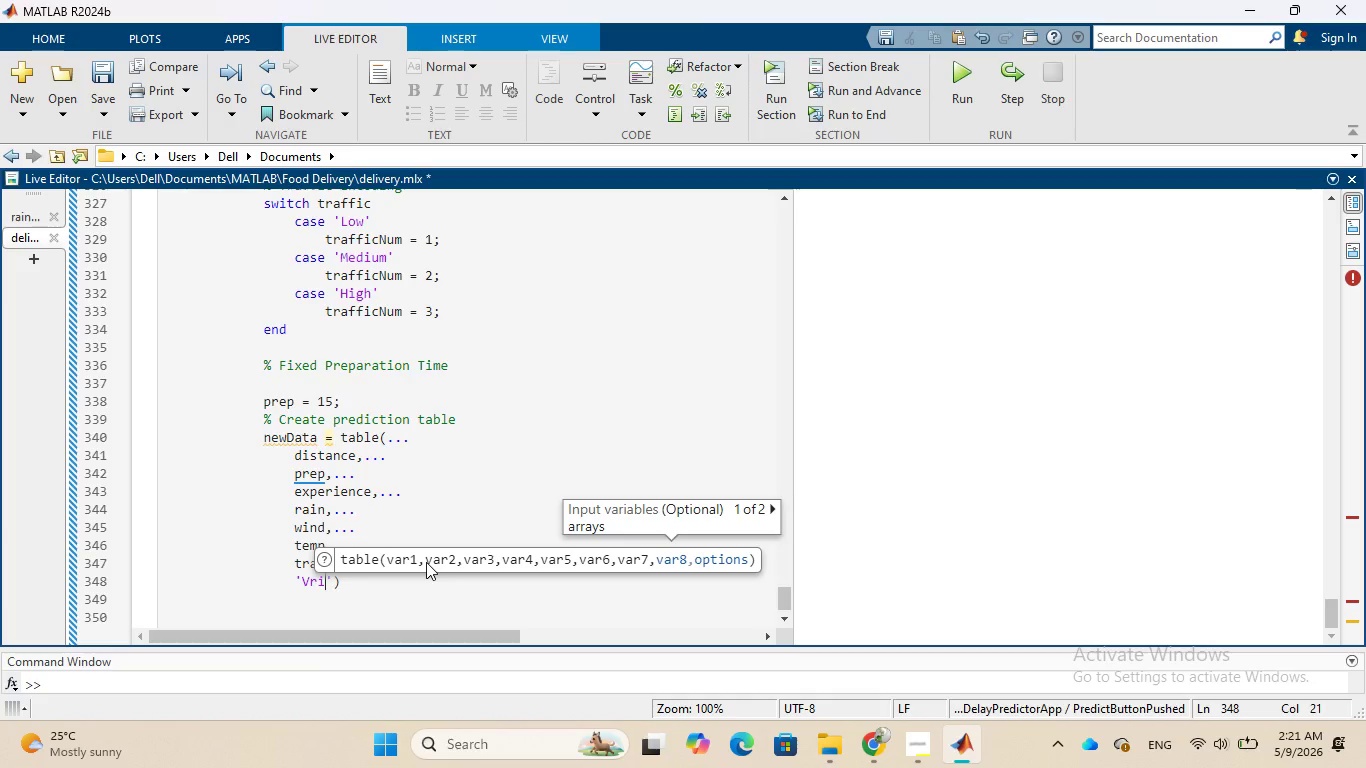 
key(ArrowLeft)
 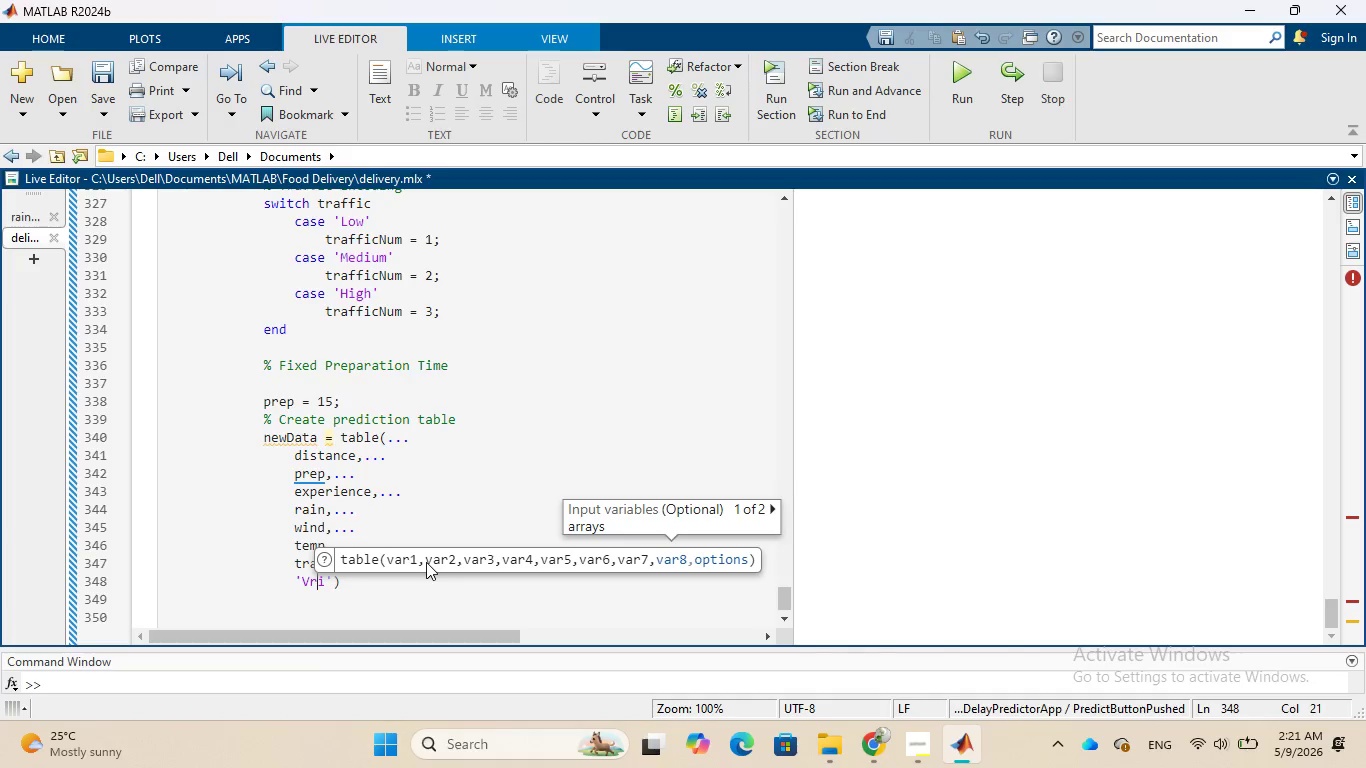 
key(ArrowLeft)
 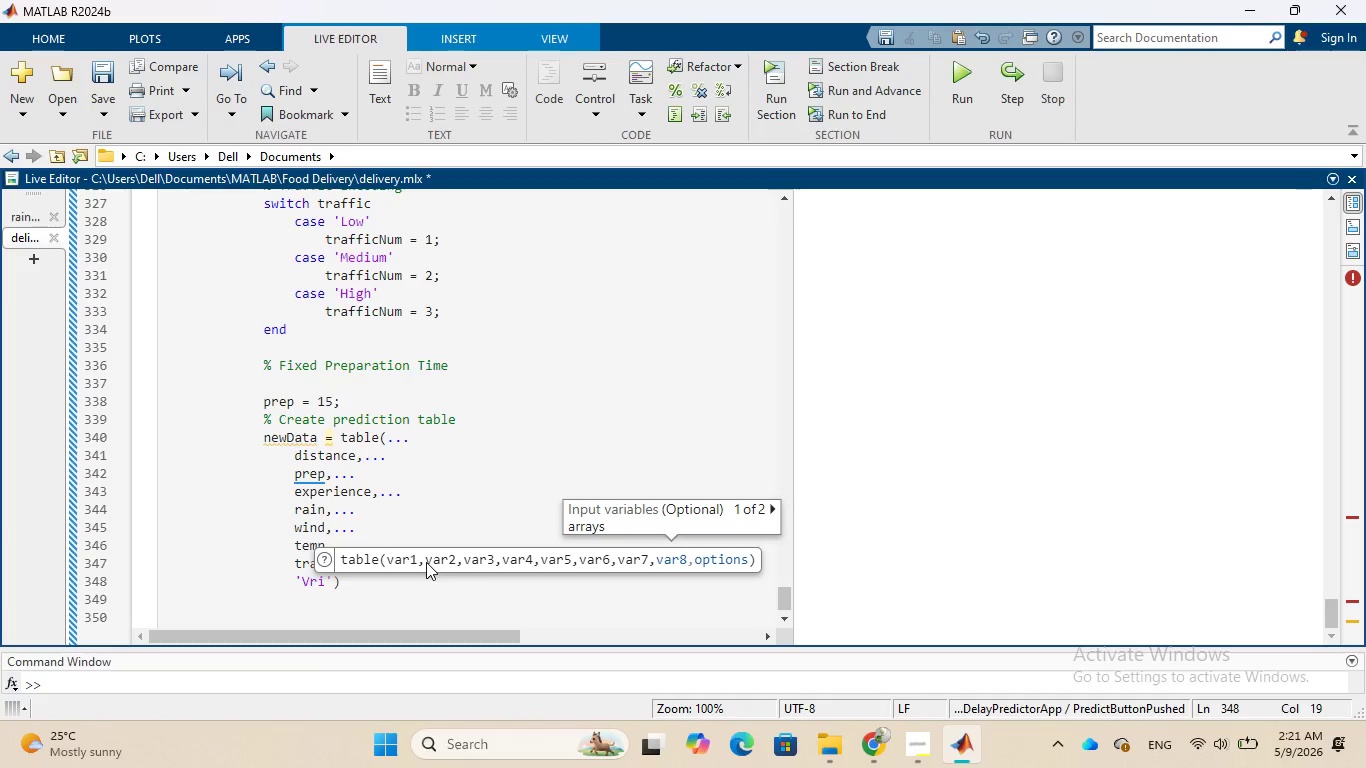 
key(A)
 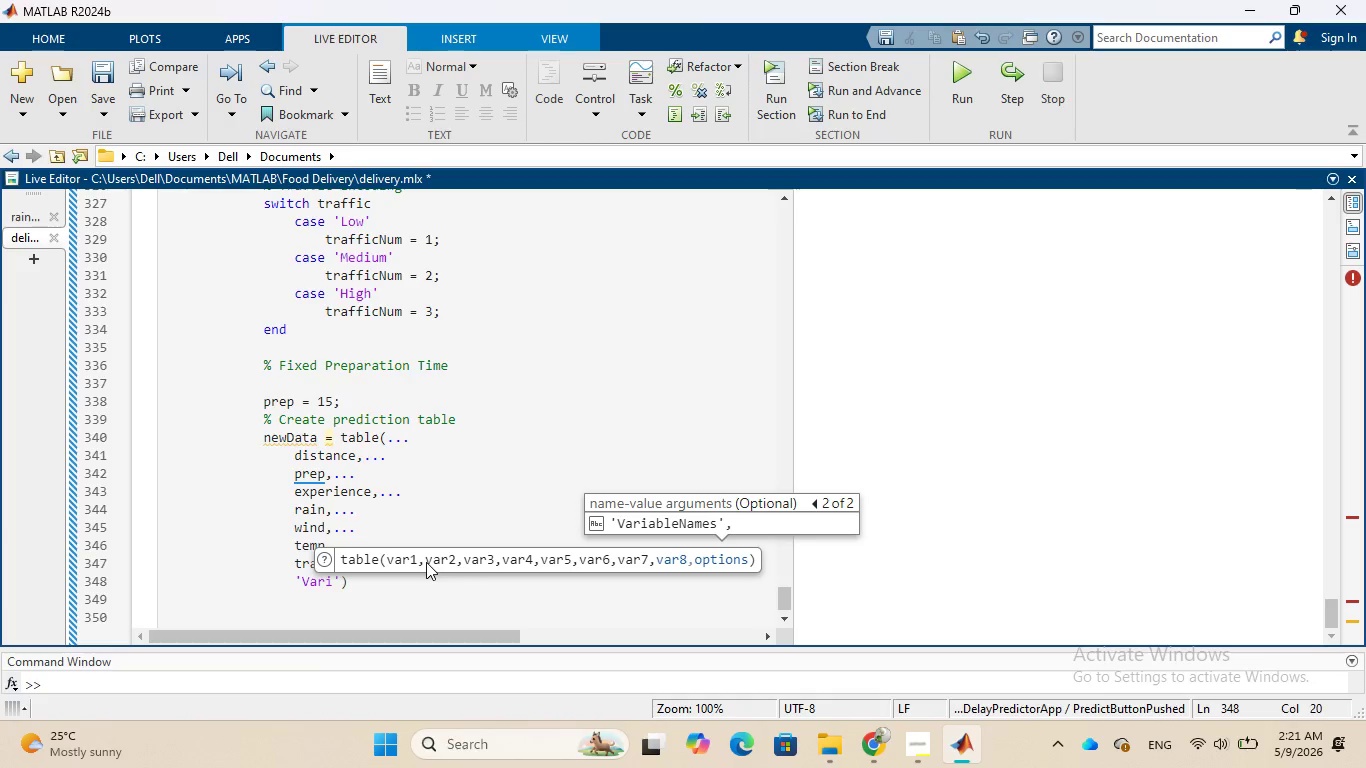 
key(ArrowRight)
 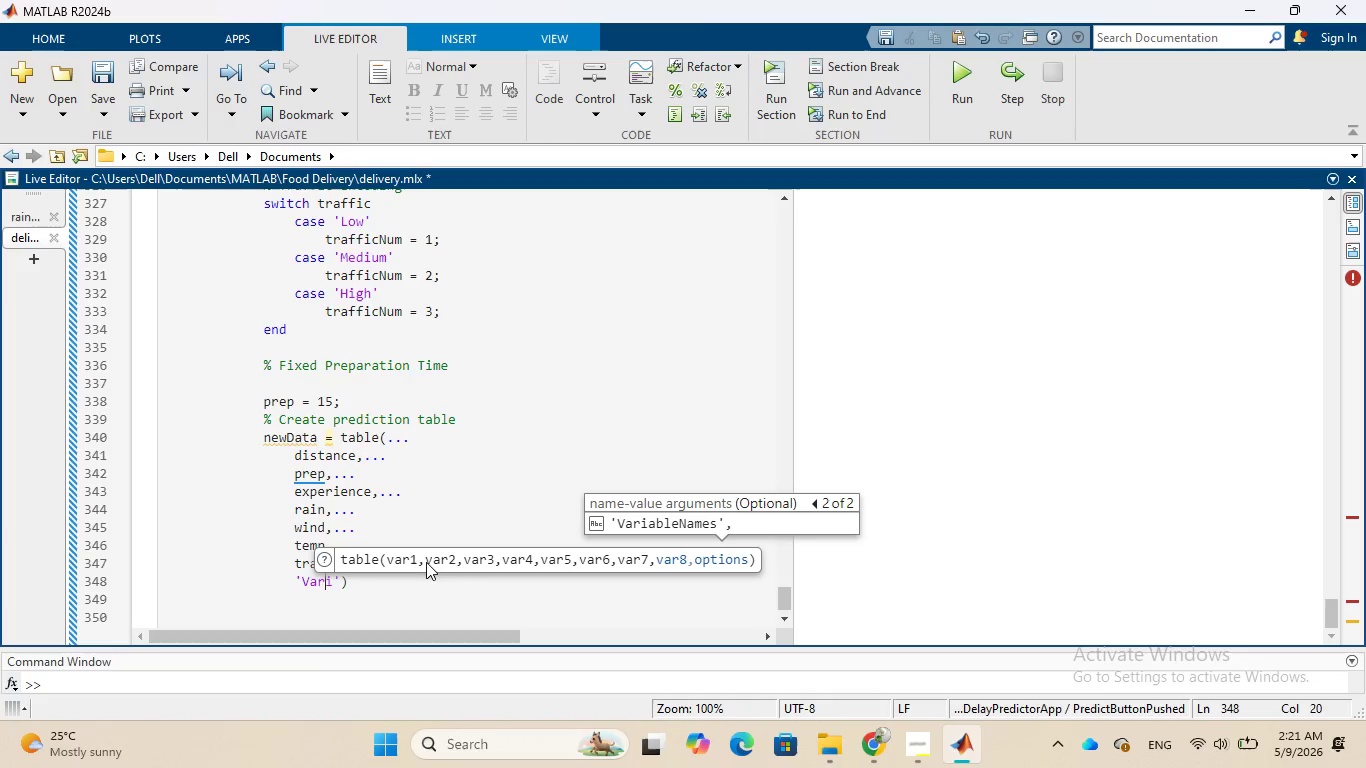 
key(ArrowRight)
 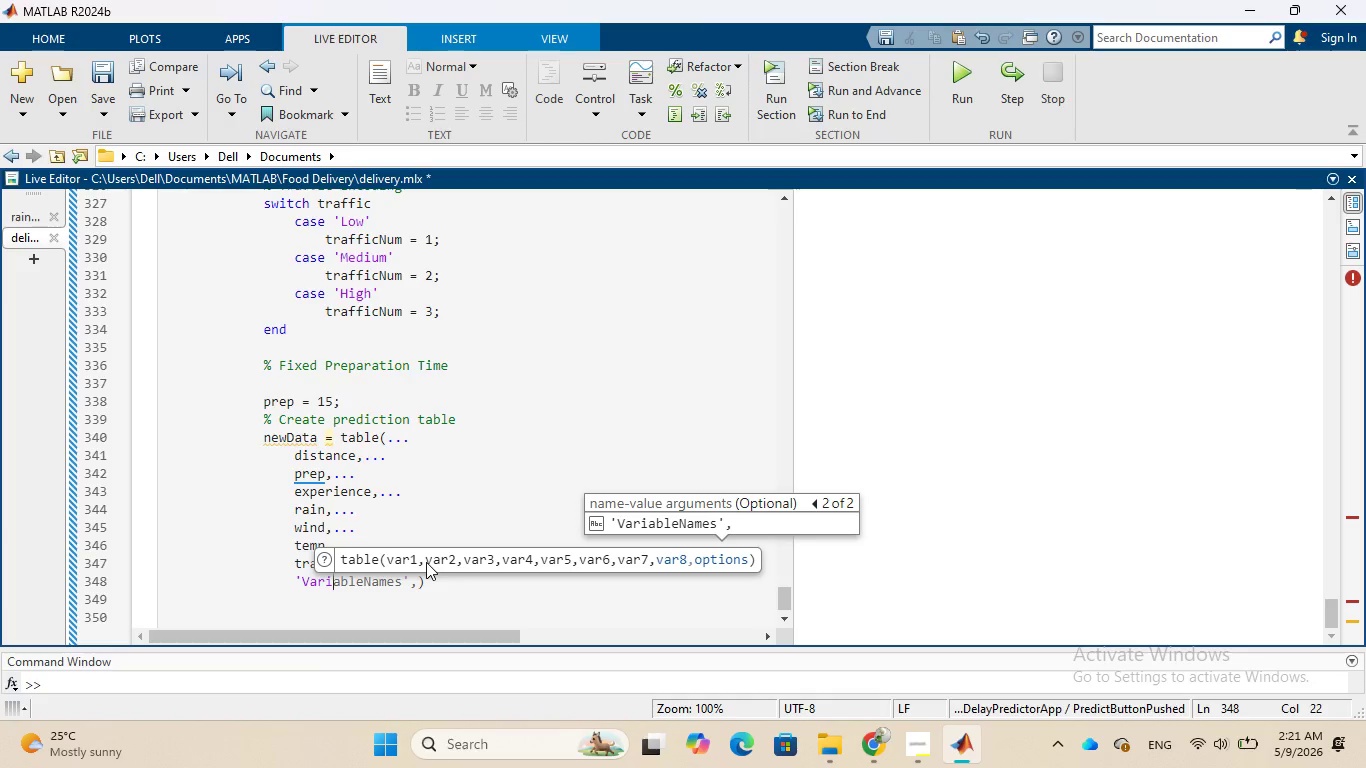 
key(Tab)
 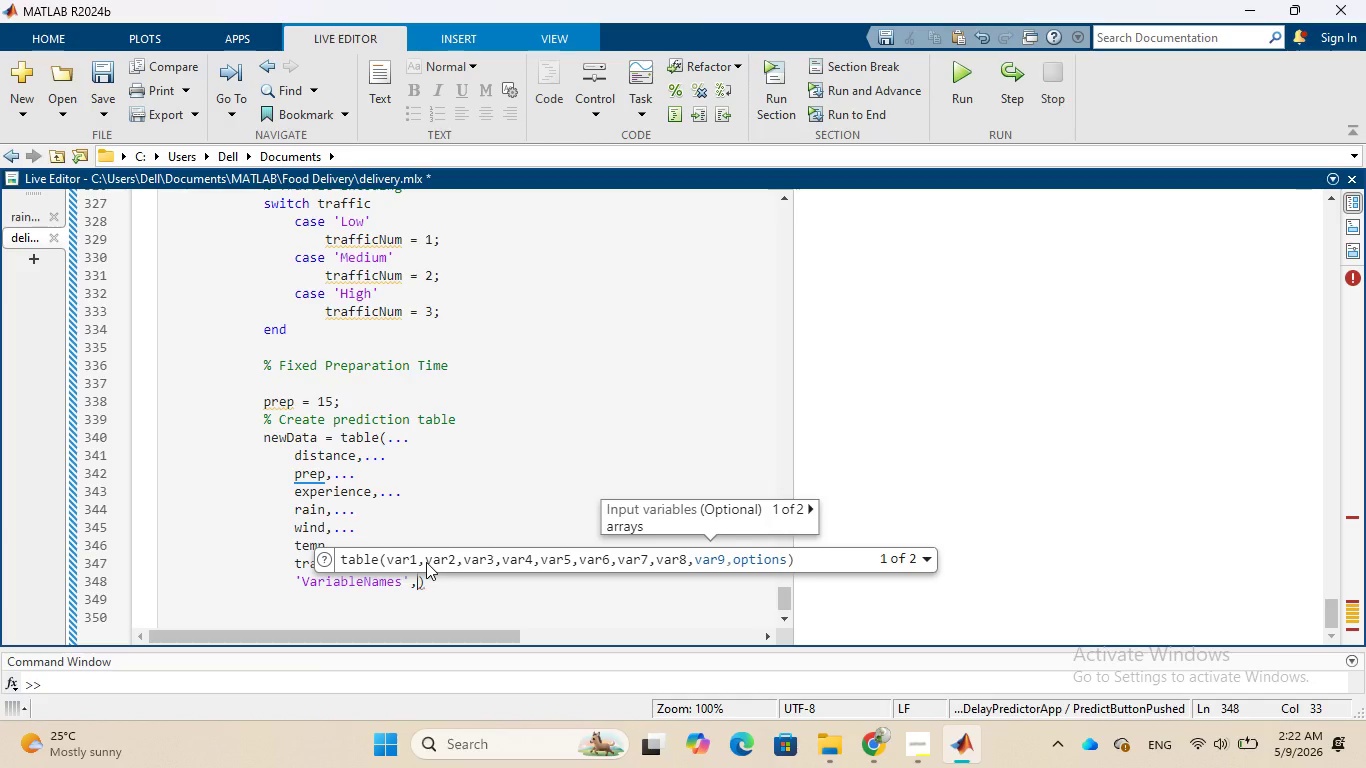 
wait(27.48)
 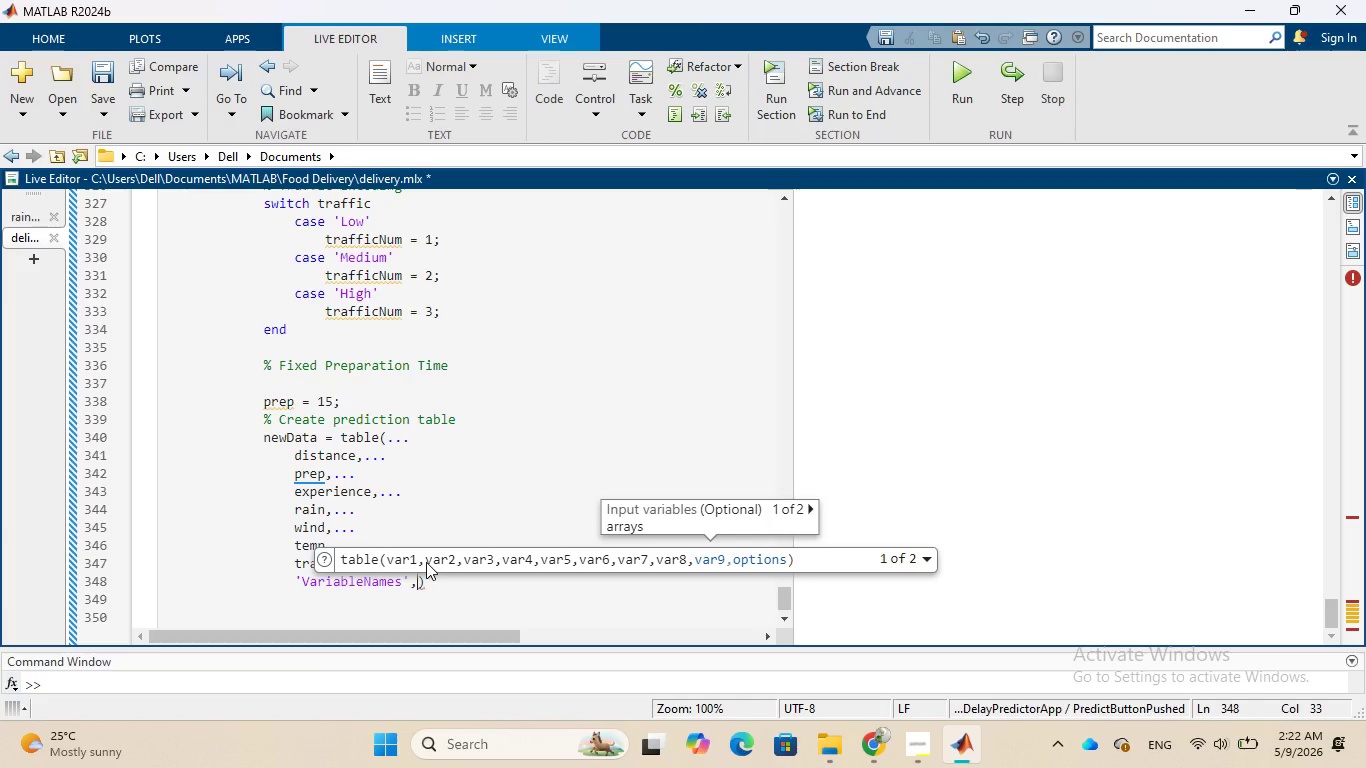 
key(Period)
 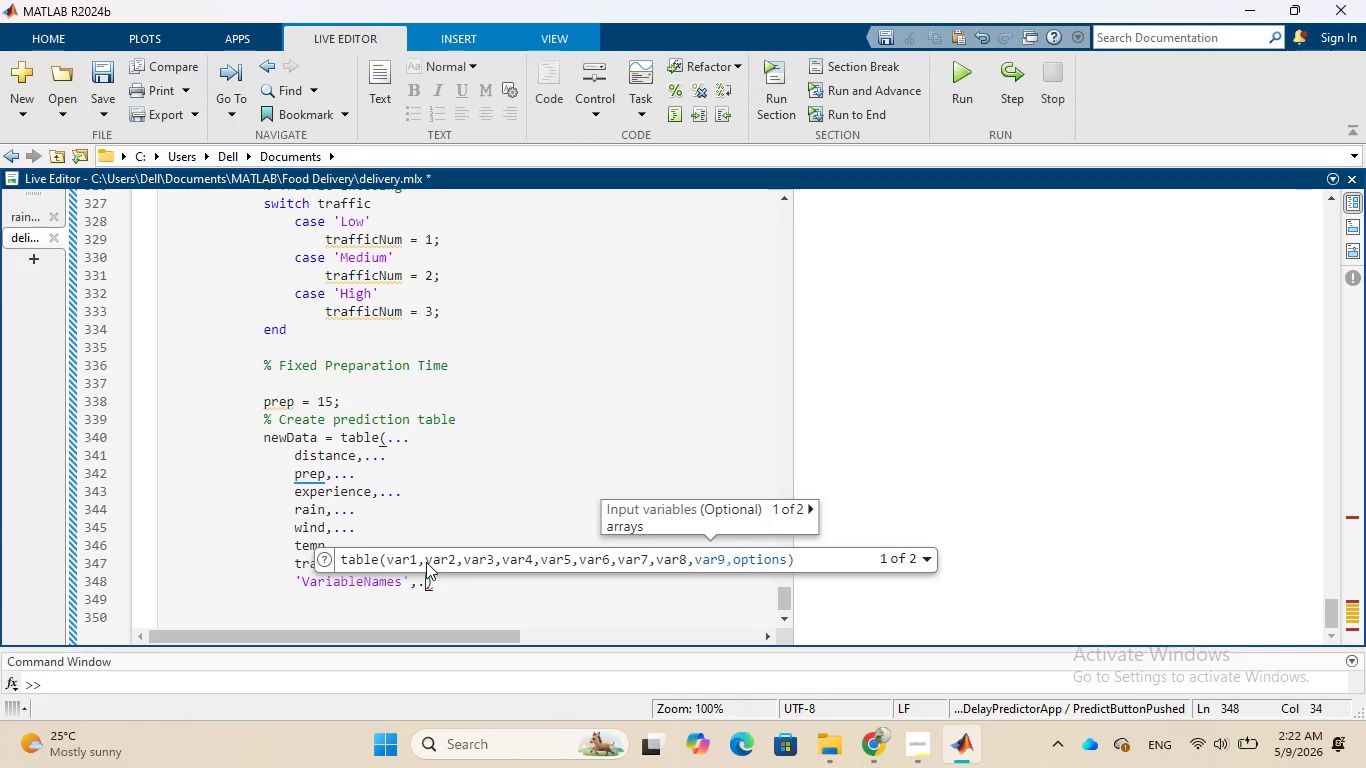 
key(Period)
 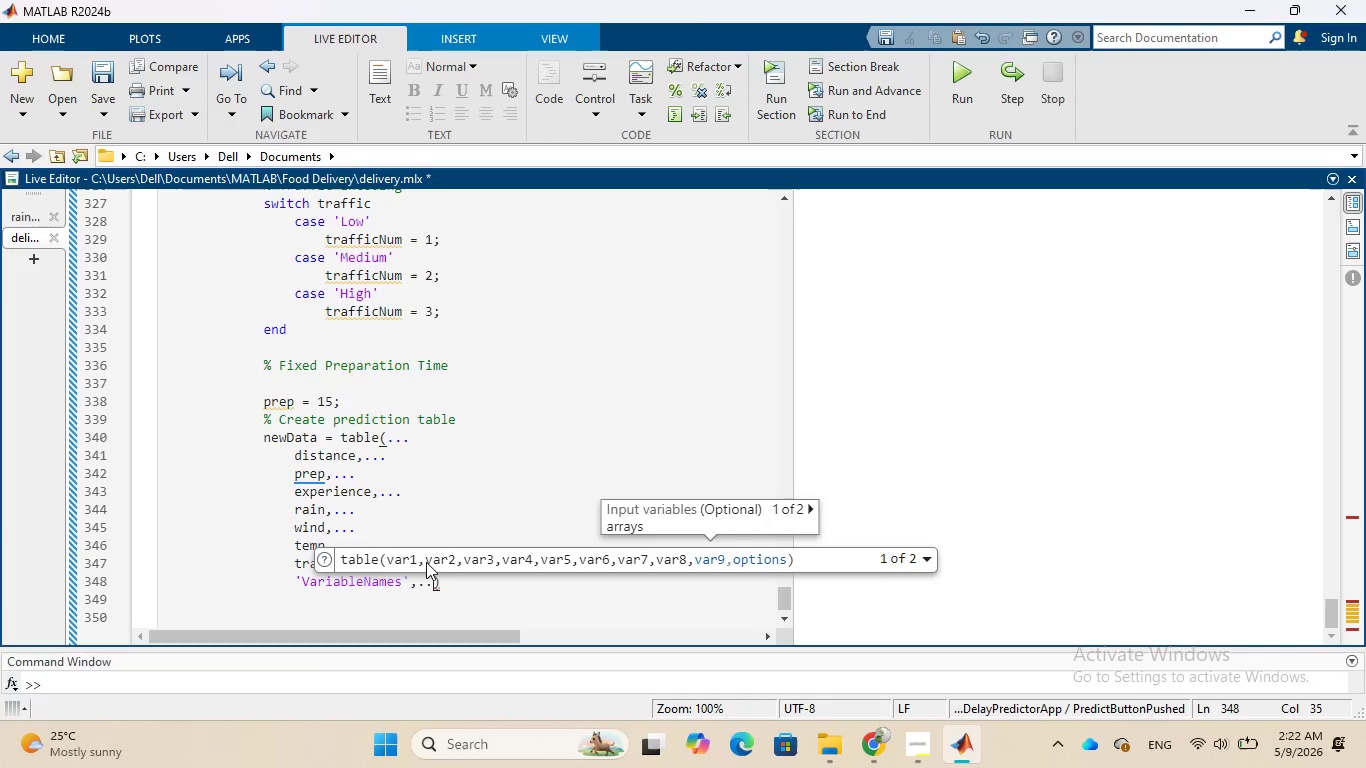 
key(Period)
 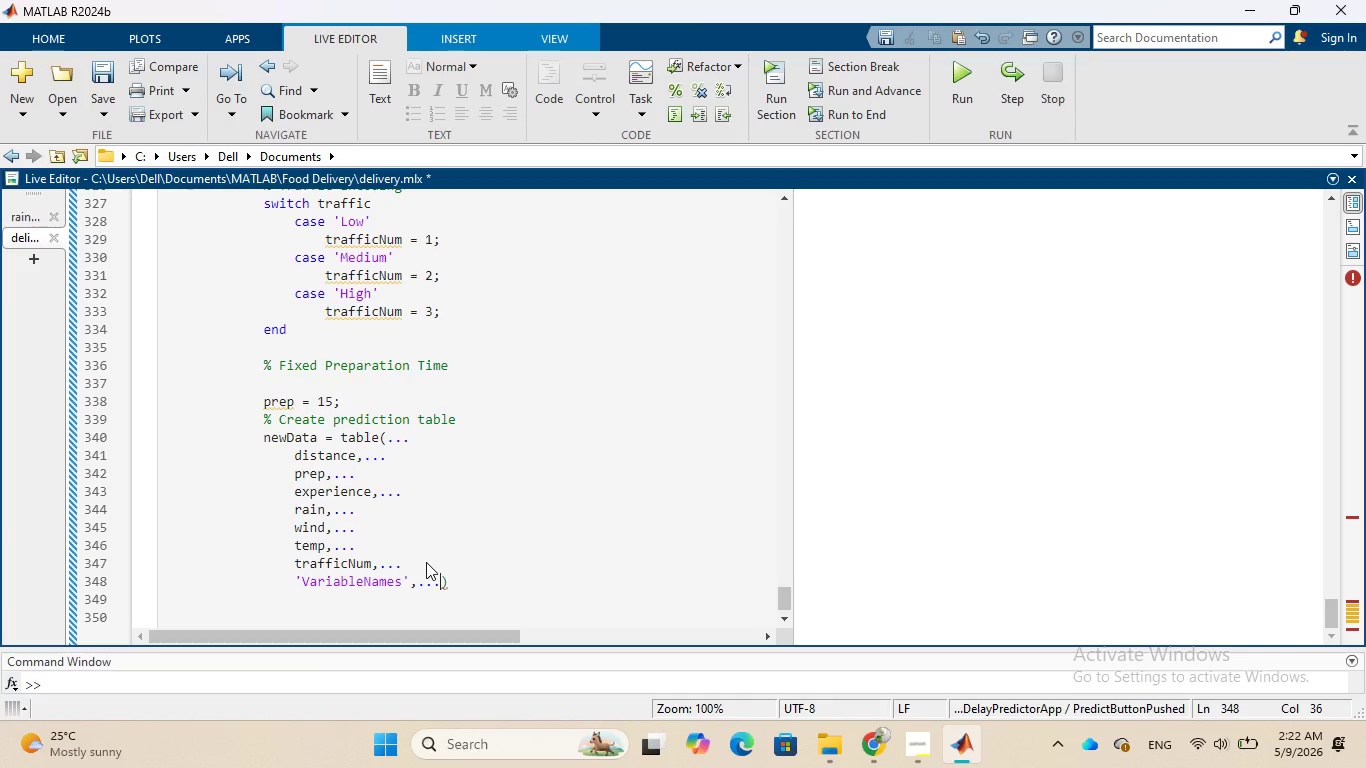 
key(Enter)
 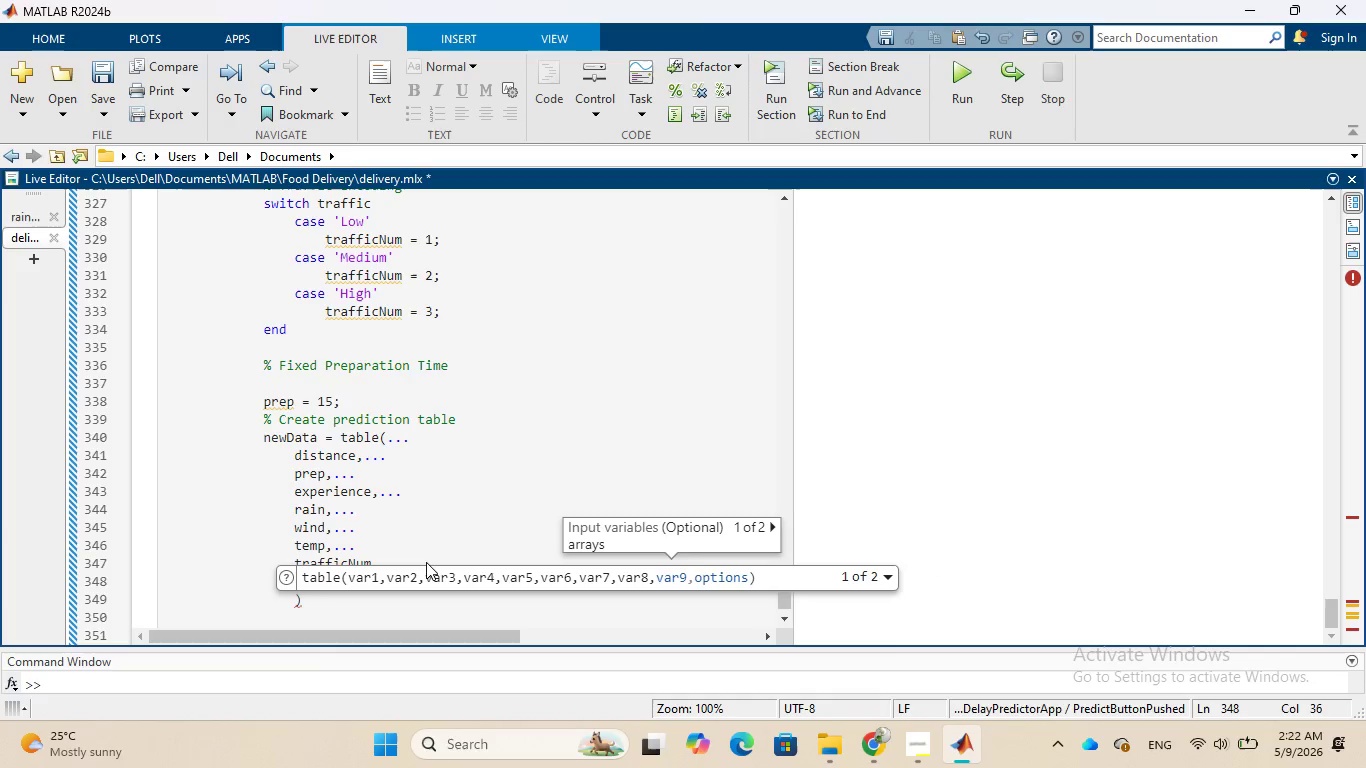 
key(Shift+BracketLeft)
 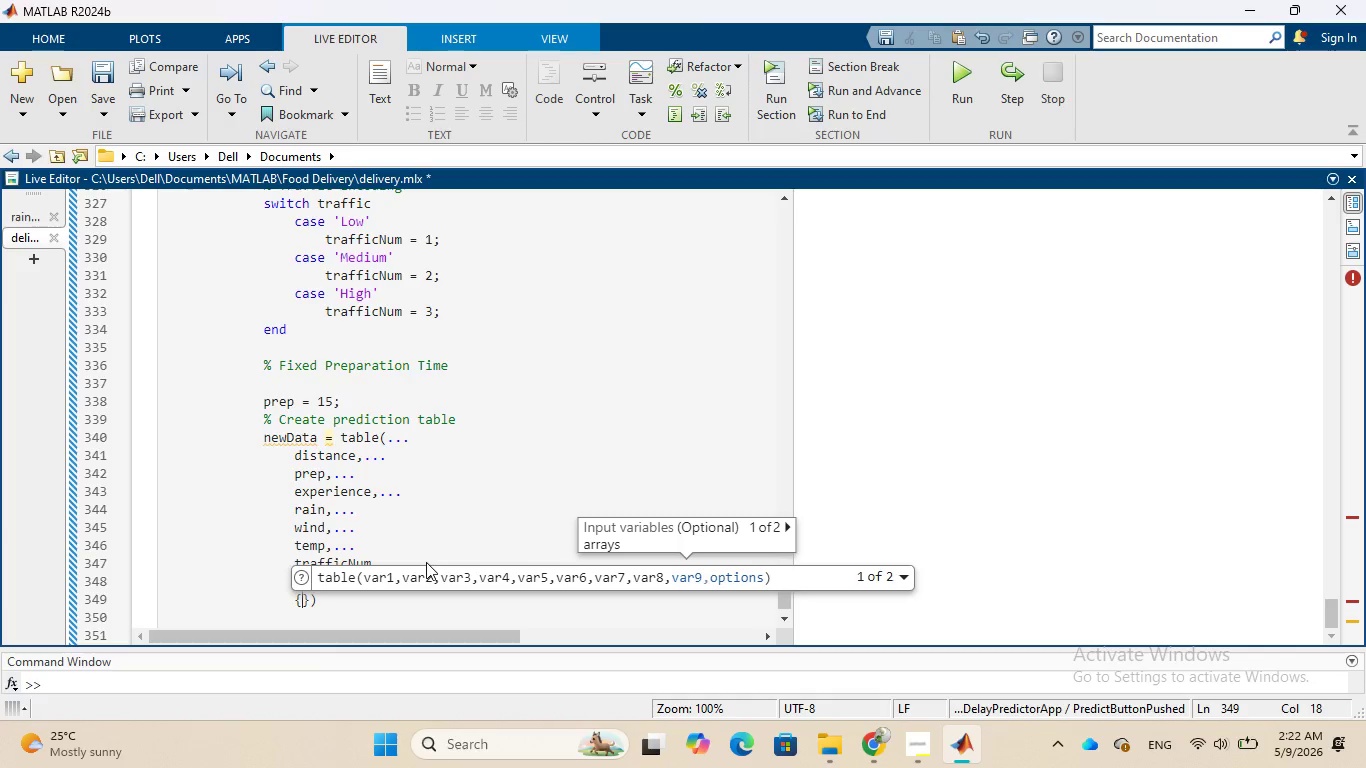 
key(Quote)
 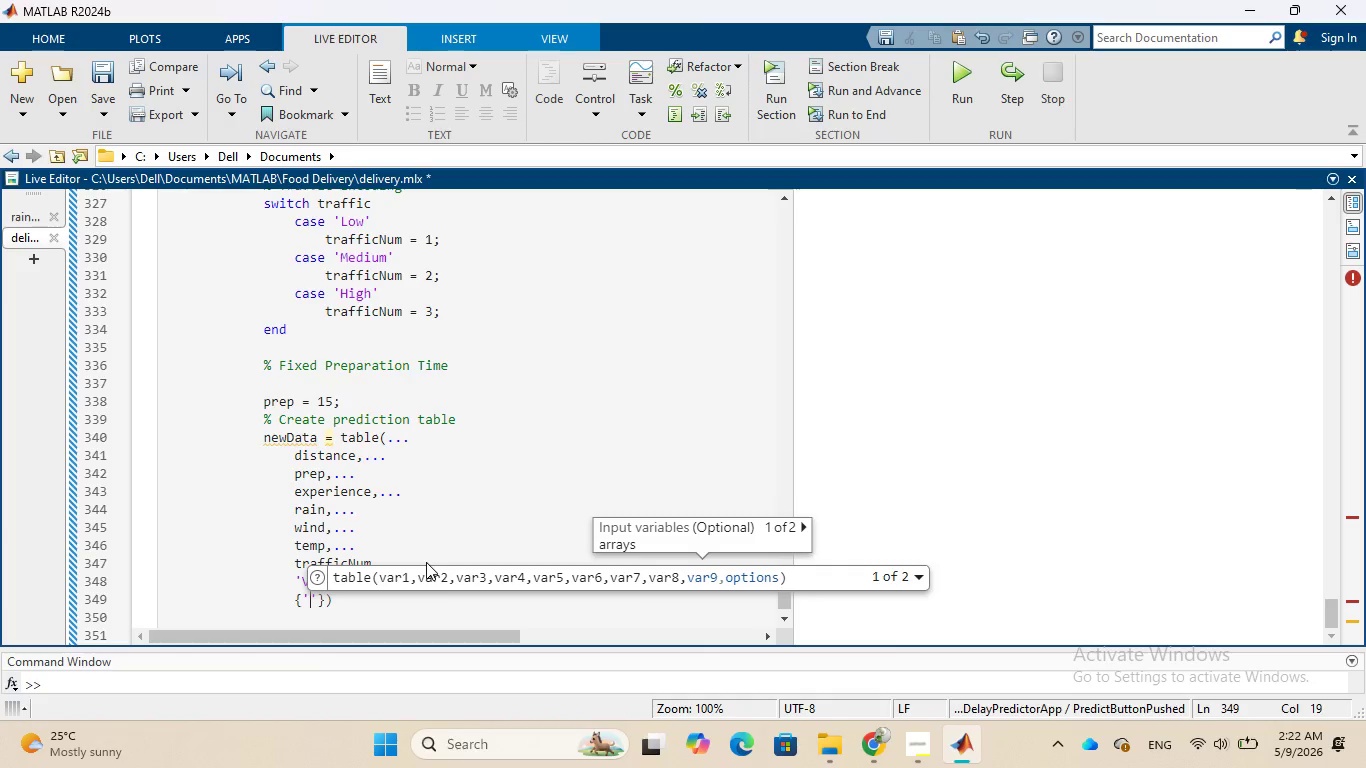 
type(Distance)
 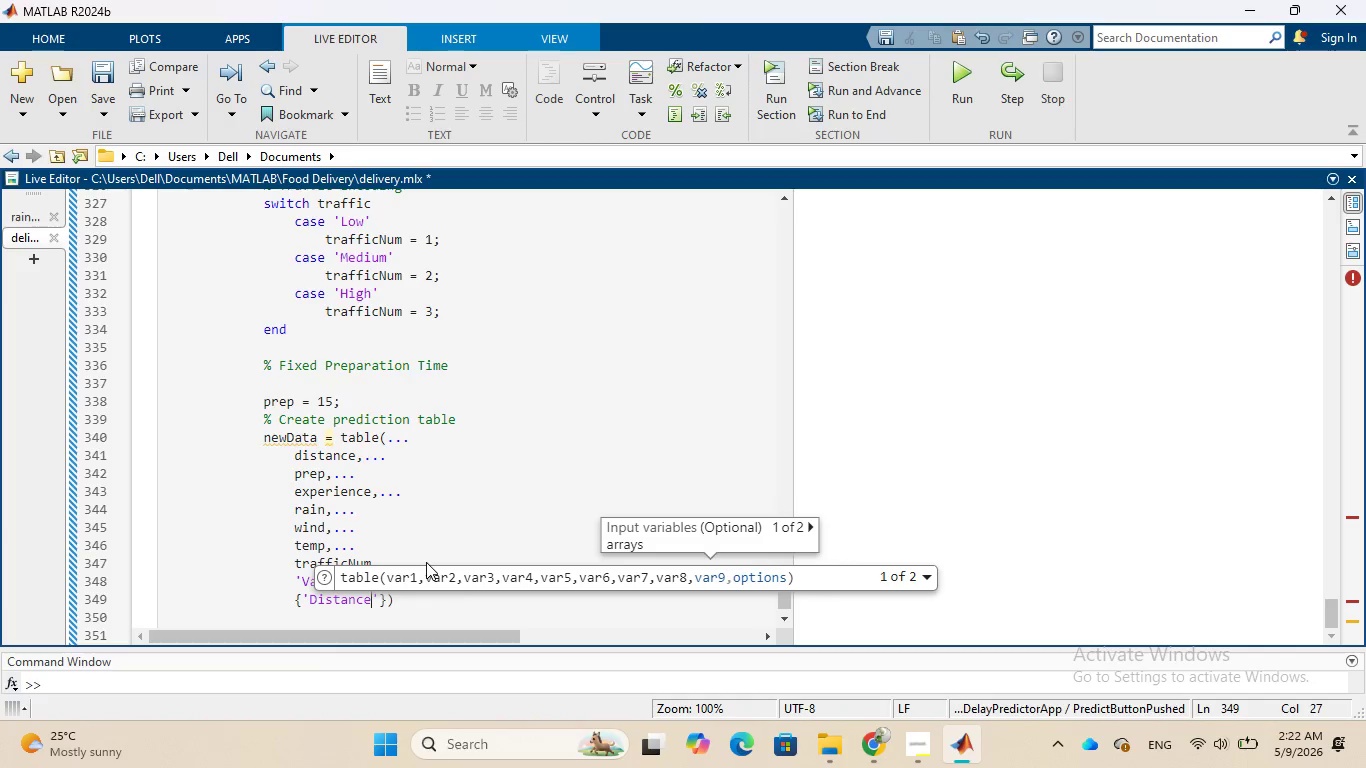 
type(_km)
 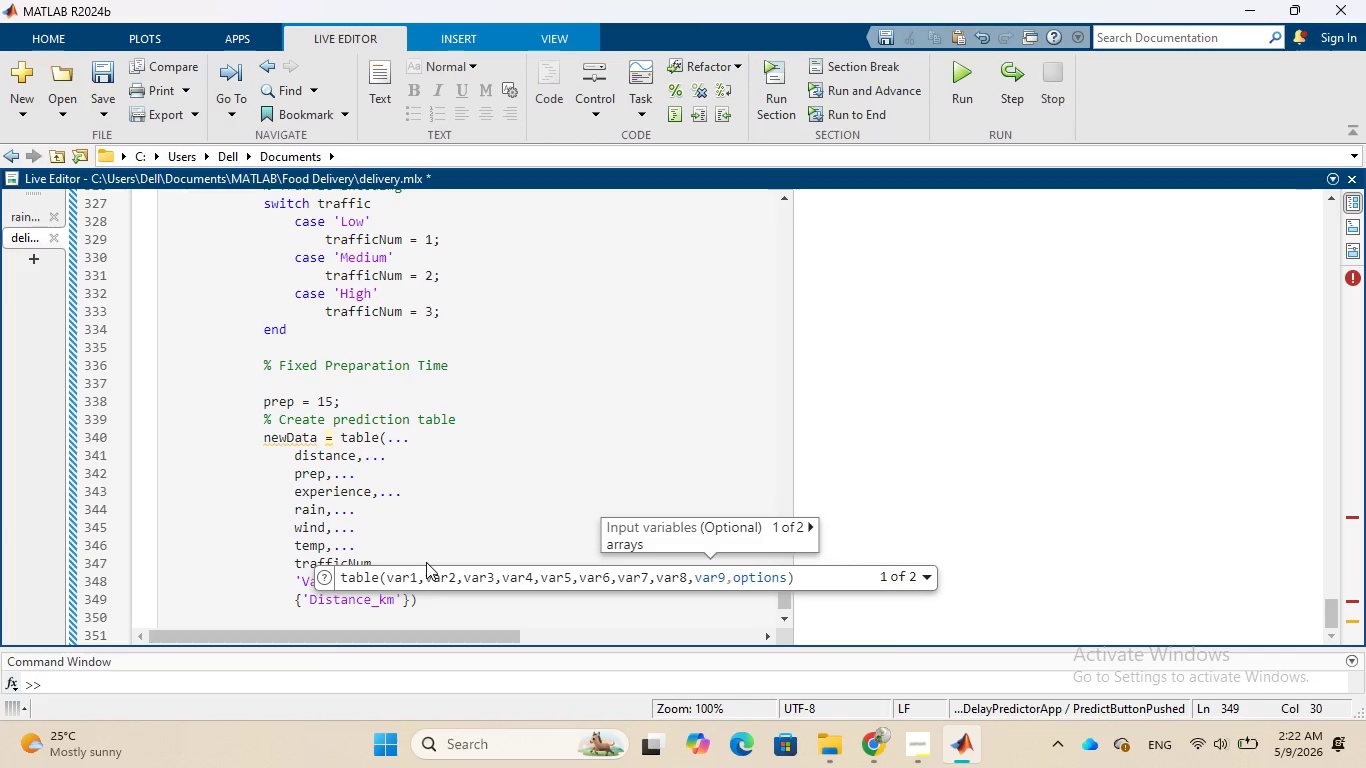 
wait(9.38)
 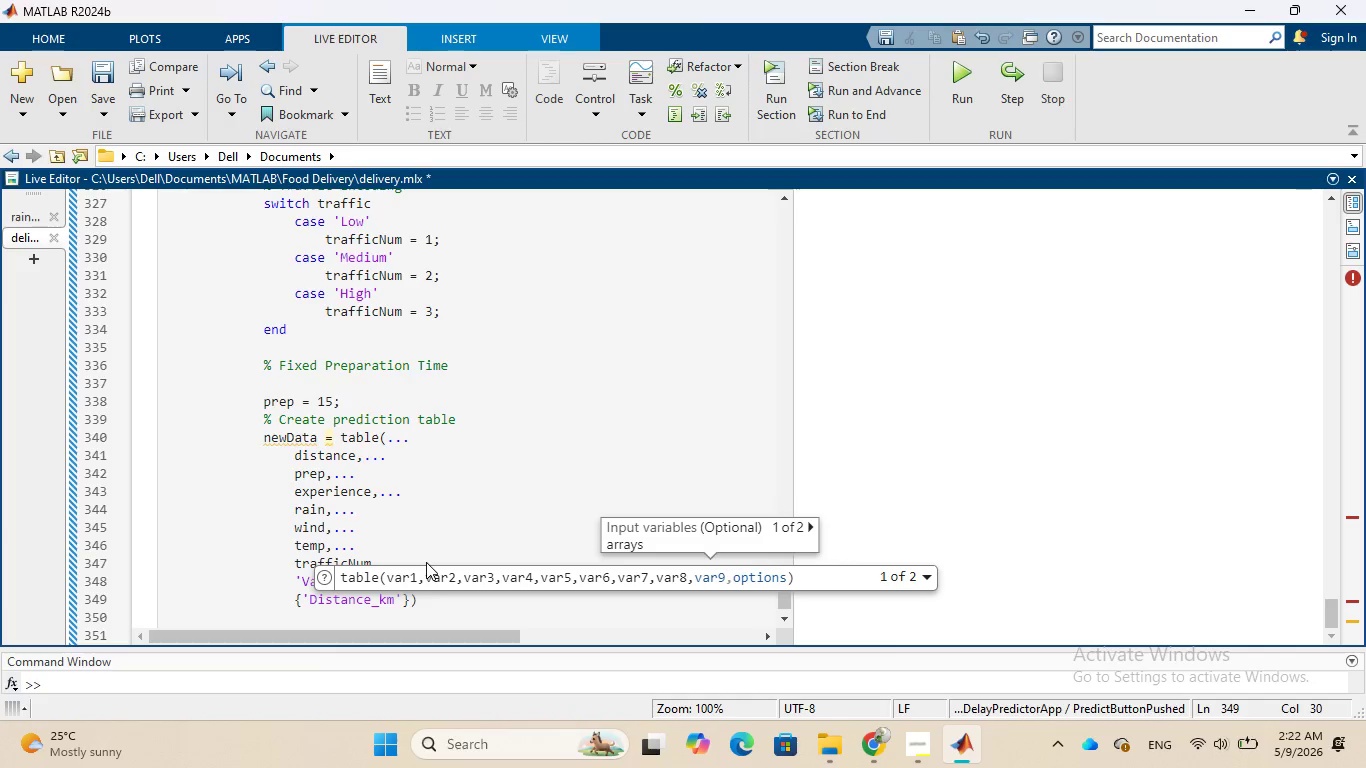 
key(ArrowRight)
 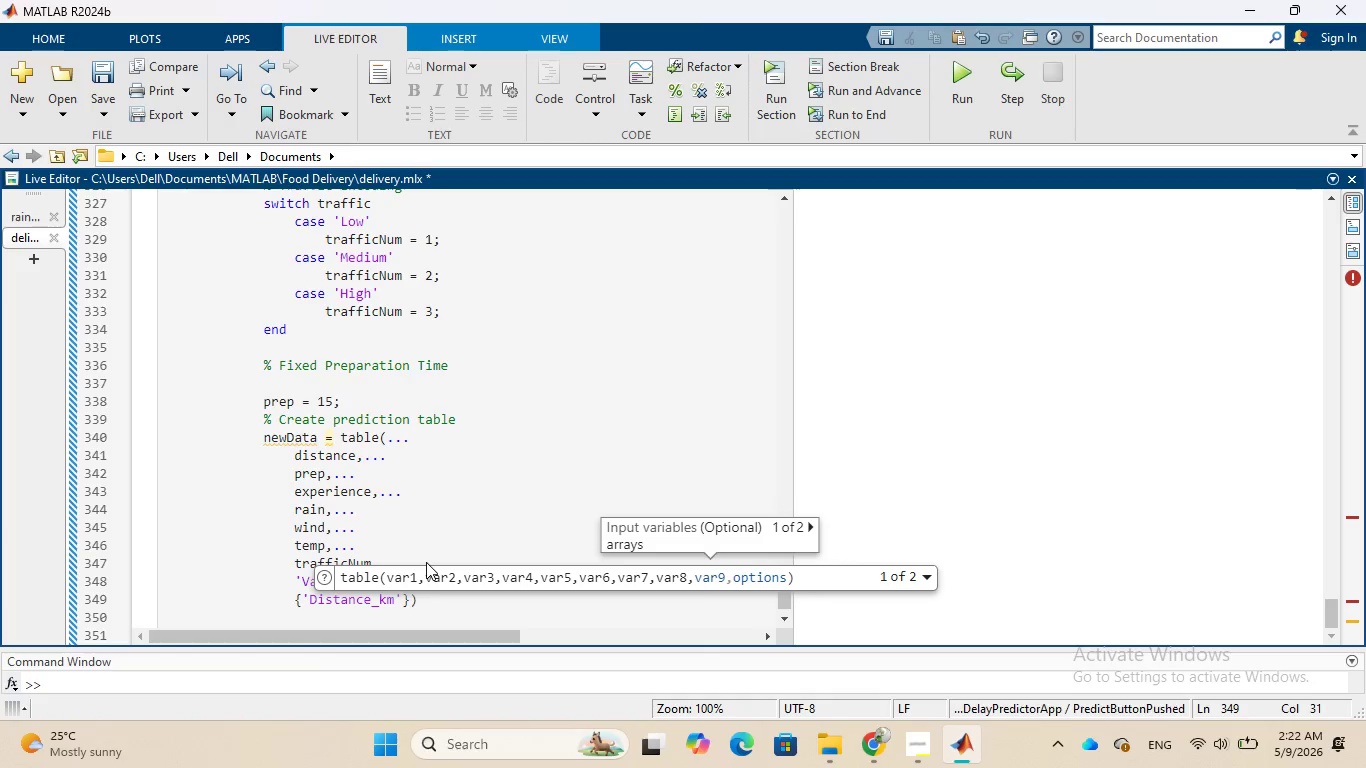 
key(Comma)
 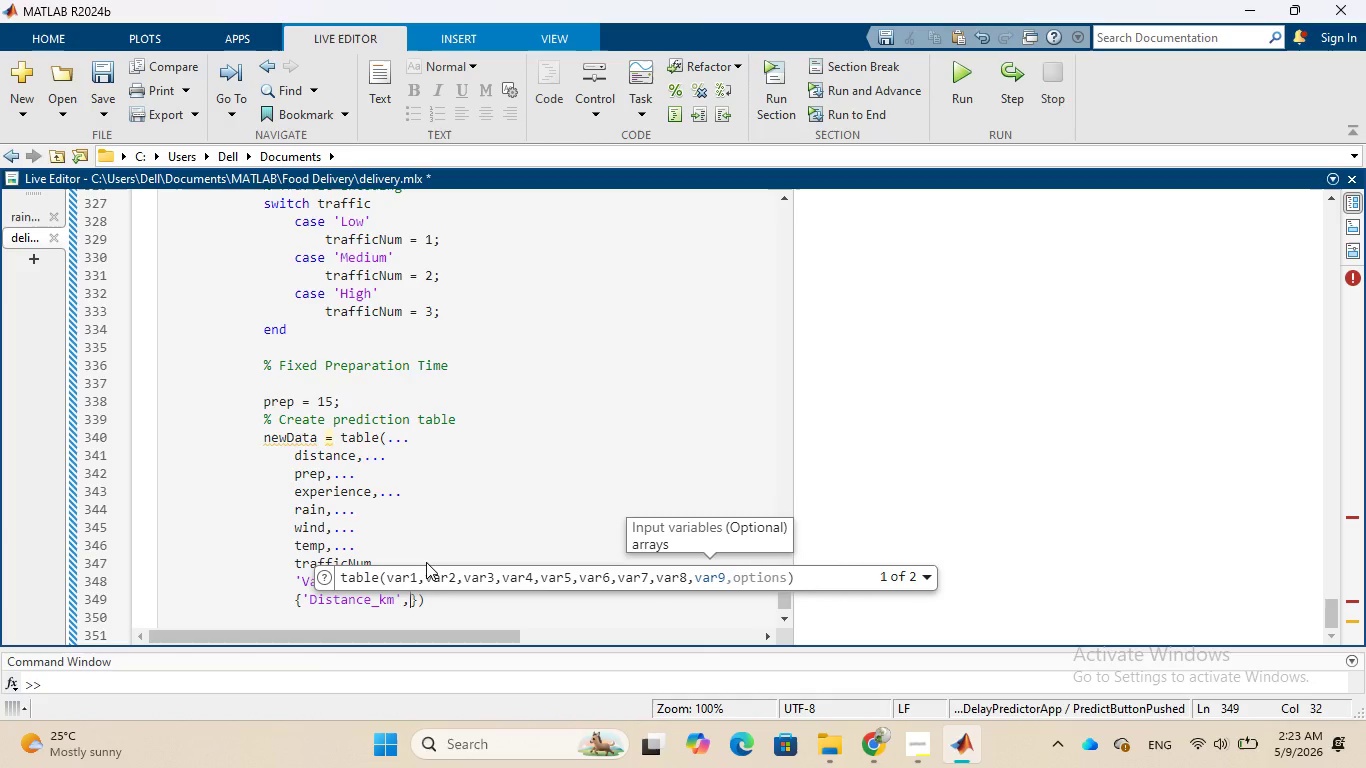 
type('PrepTime)
 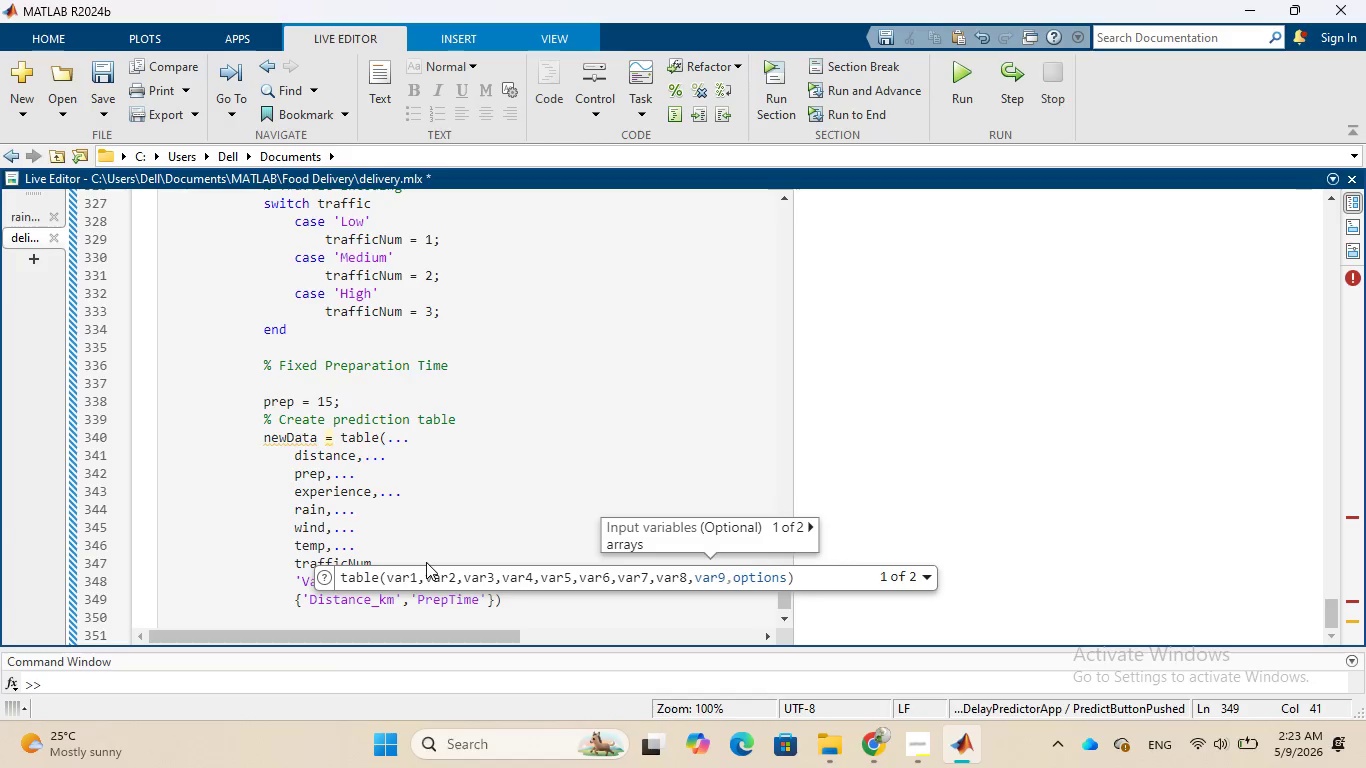 
key(ArrowRight)
 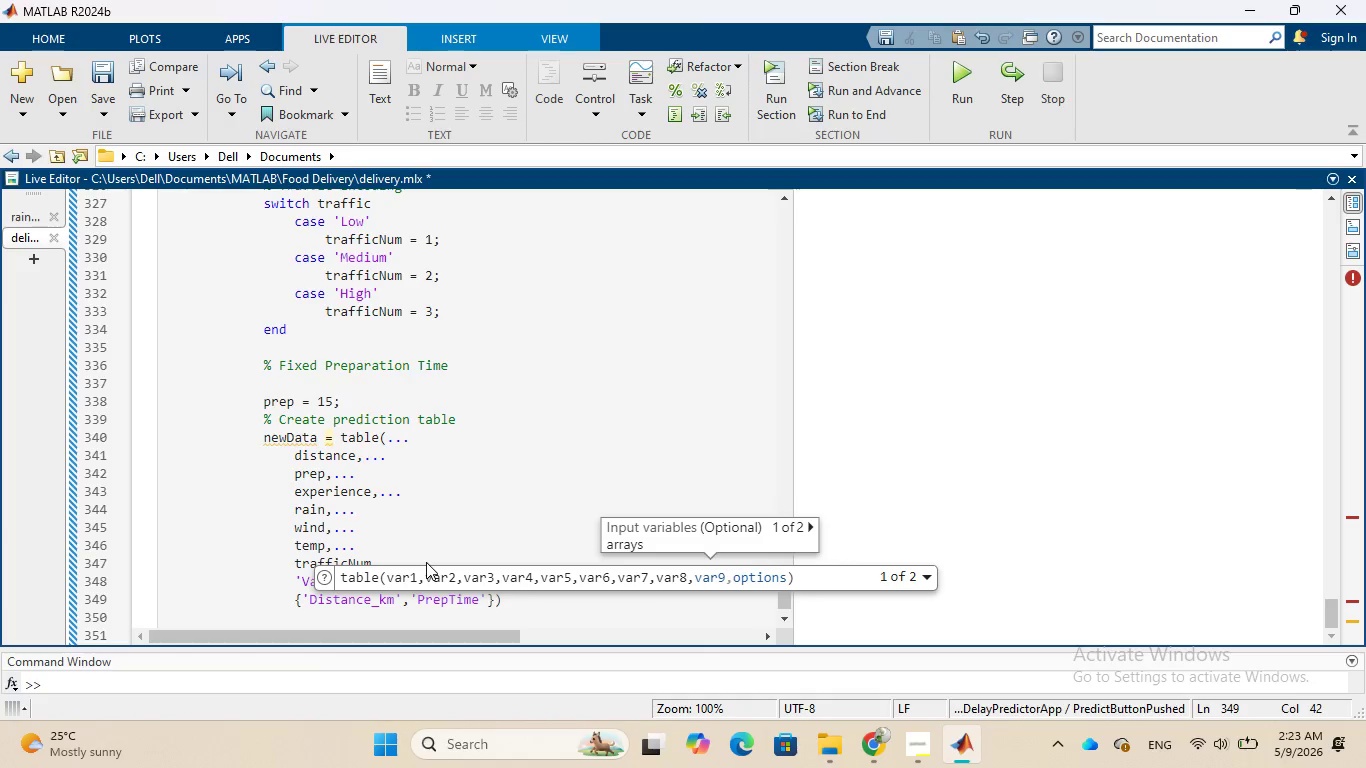 
key(Comma)
 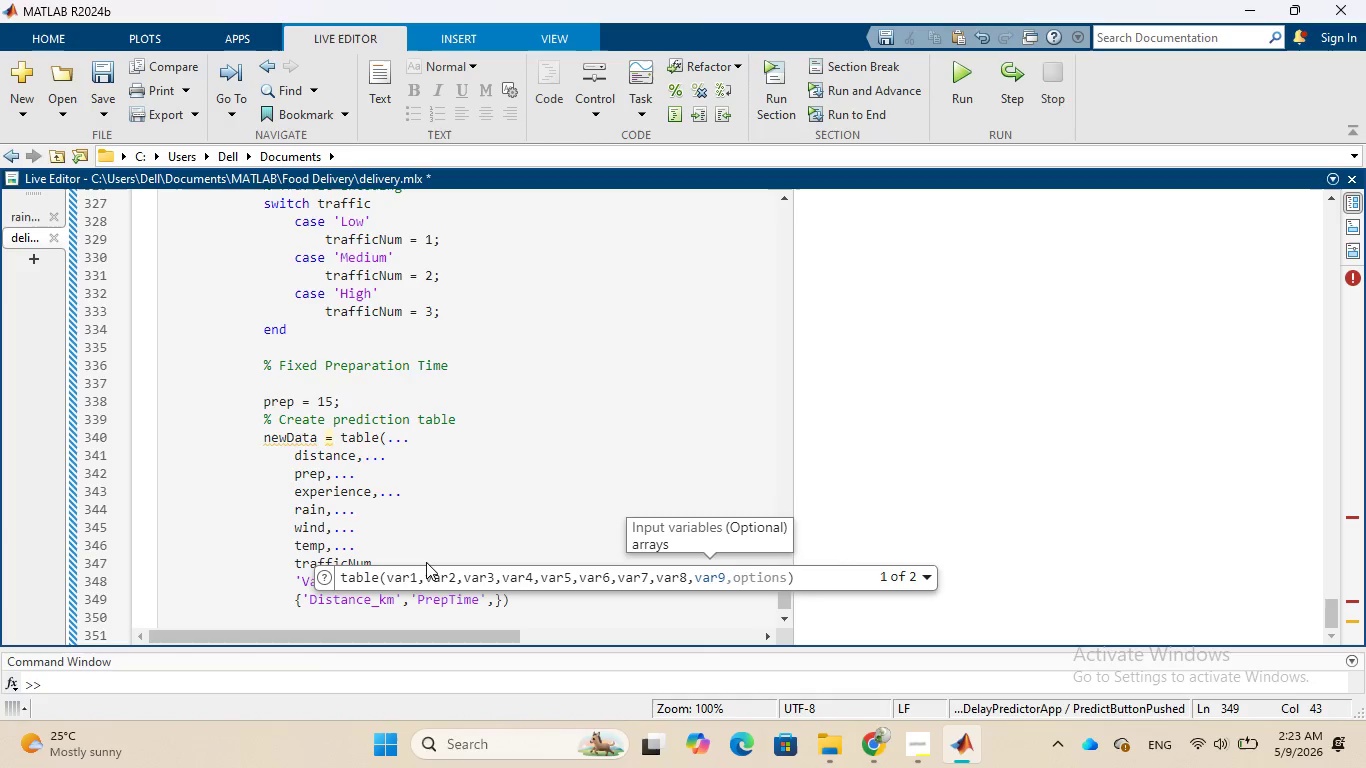 
wait(6.41)
 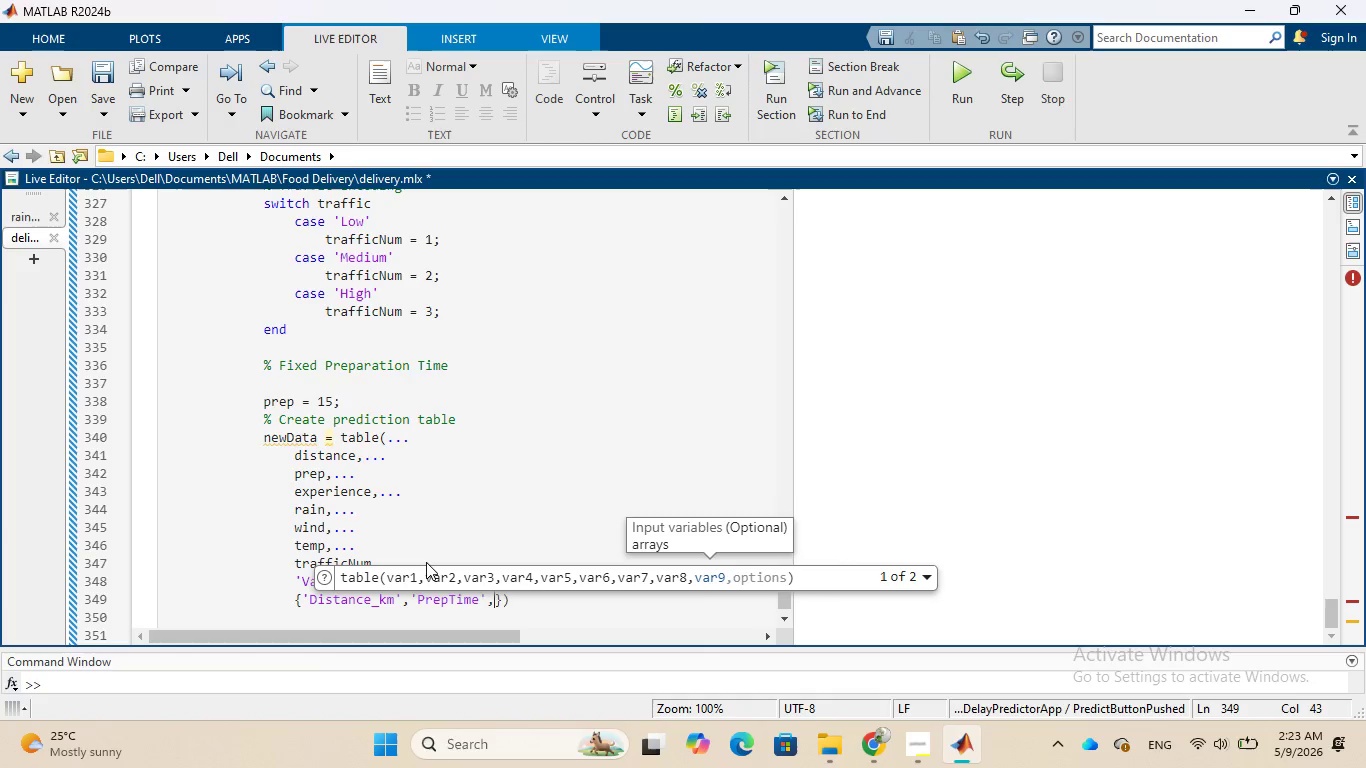 
key(Quote)
 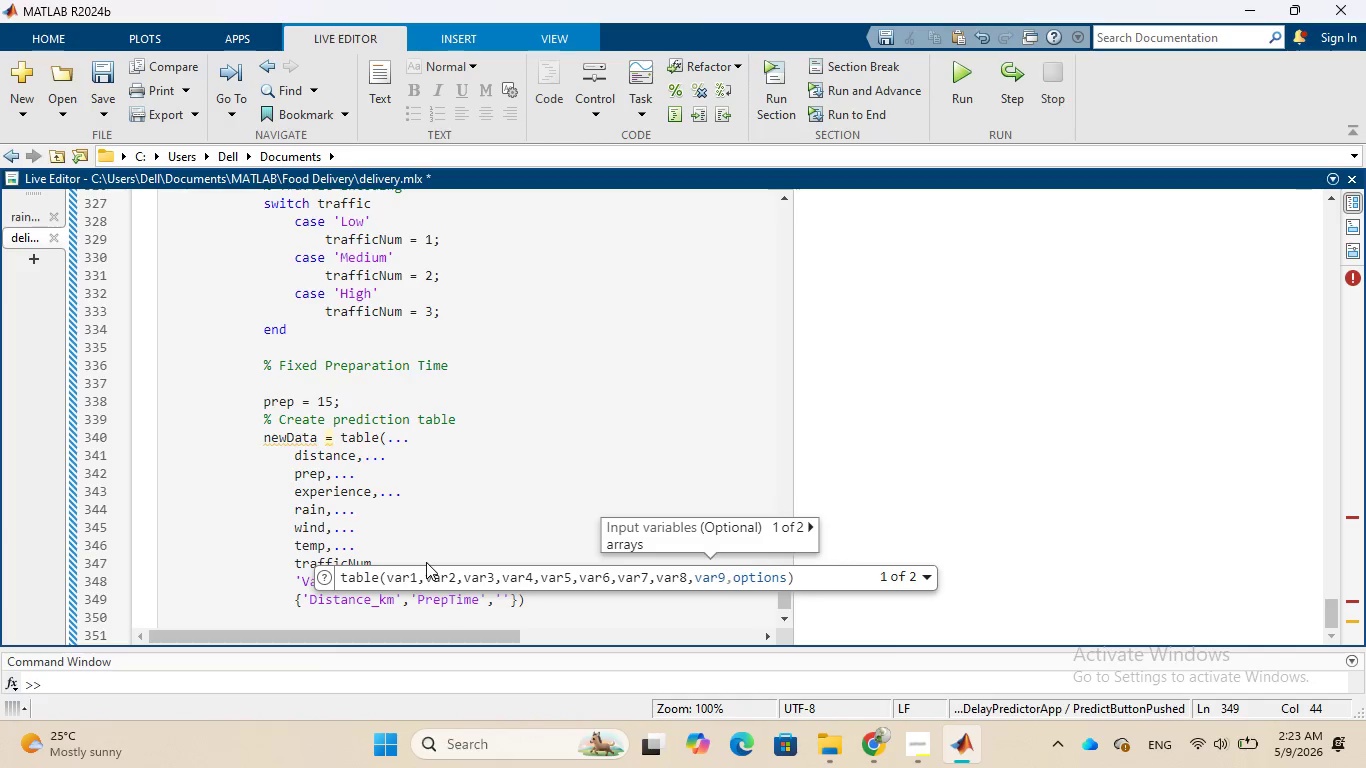 
type(Experience)
 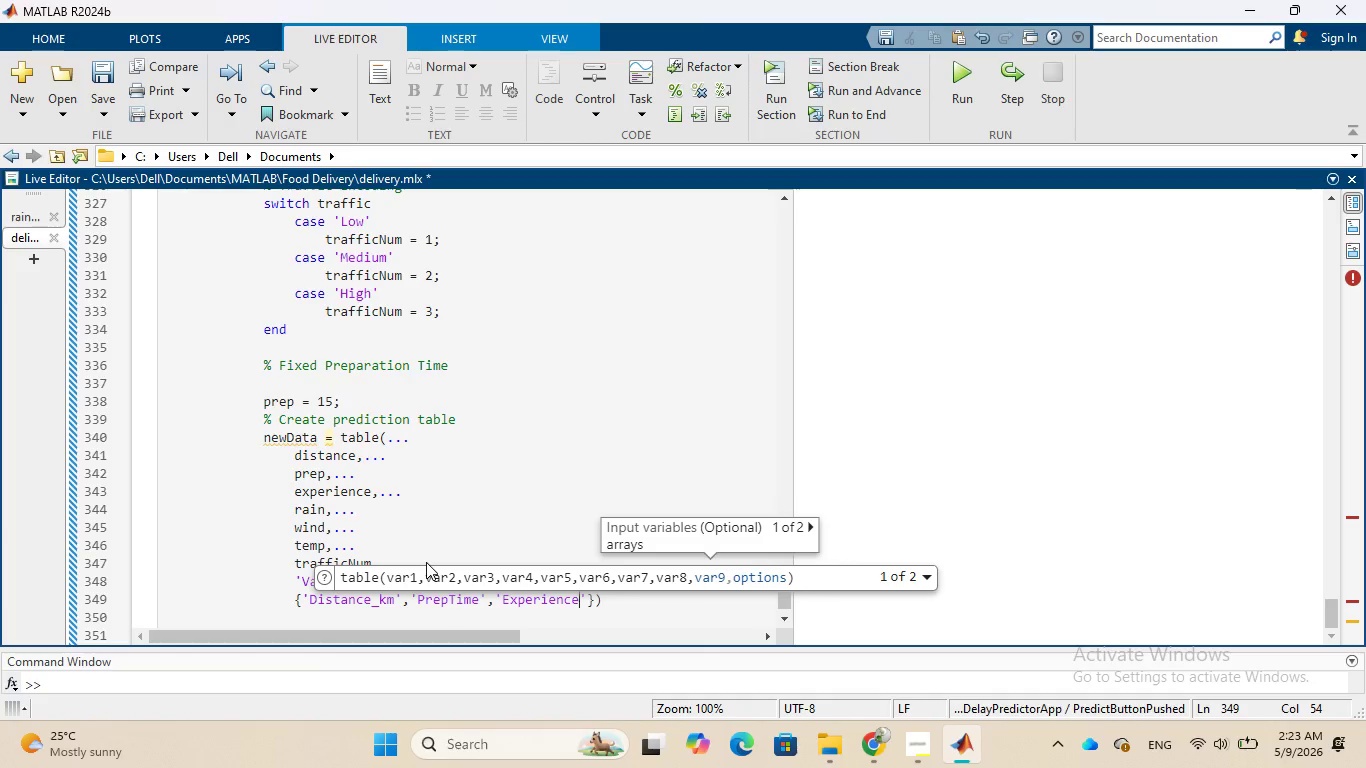 
key(ArrowRight)
 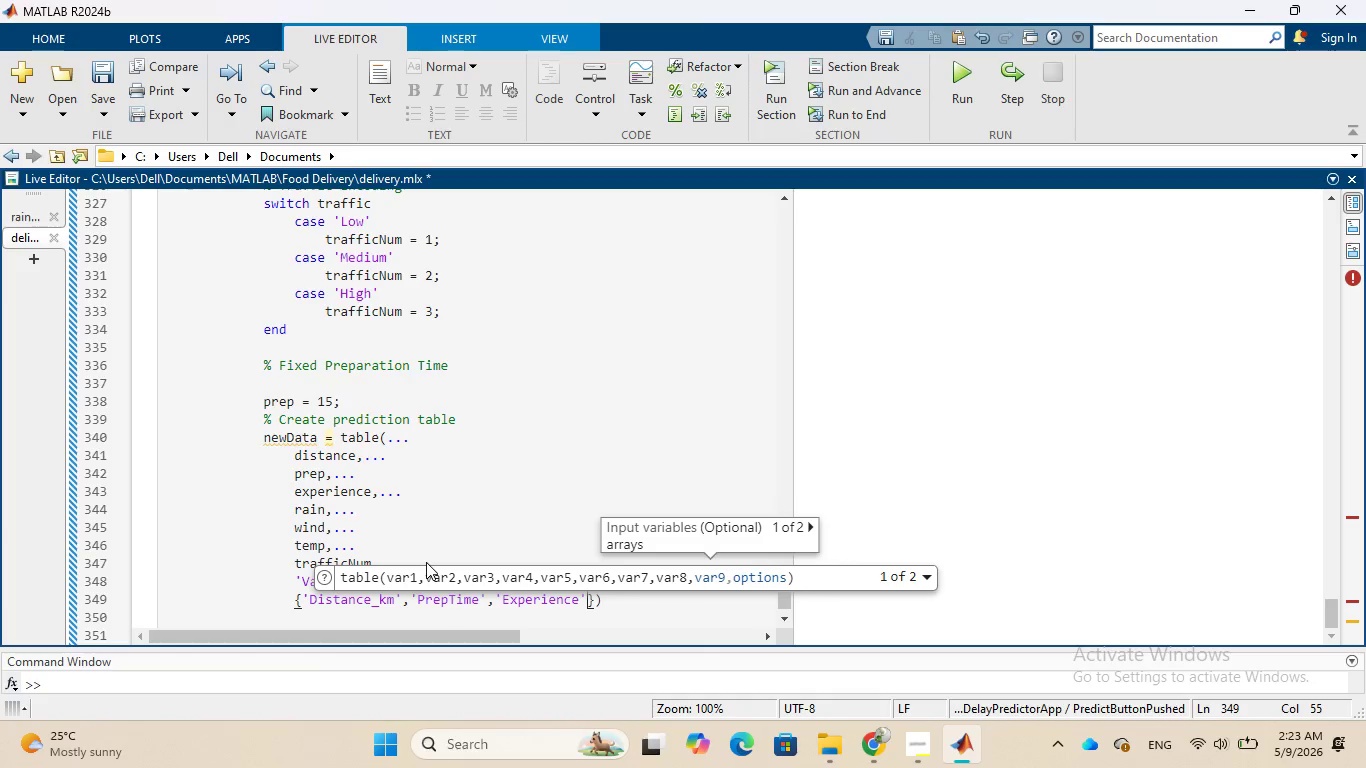 
key(Comma)
 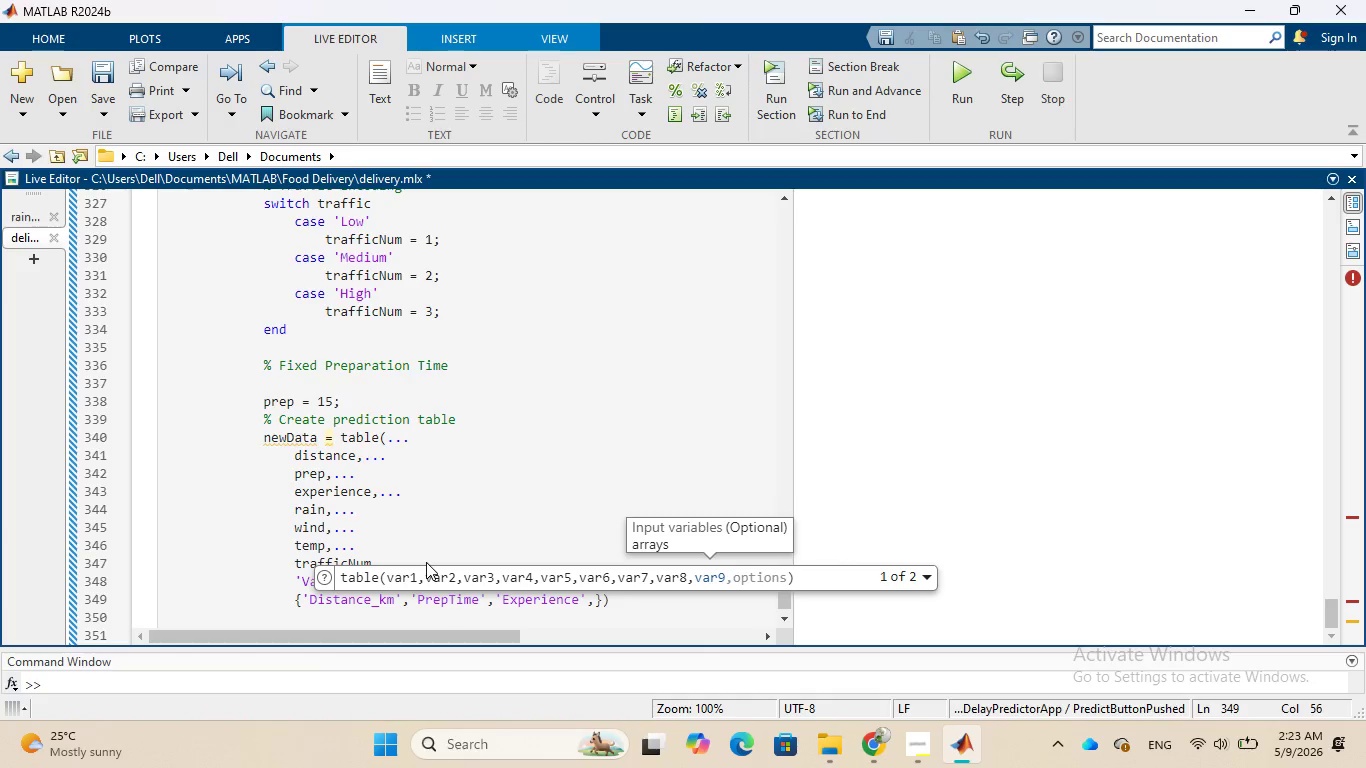 
key(Period)
 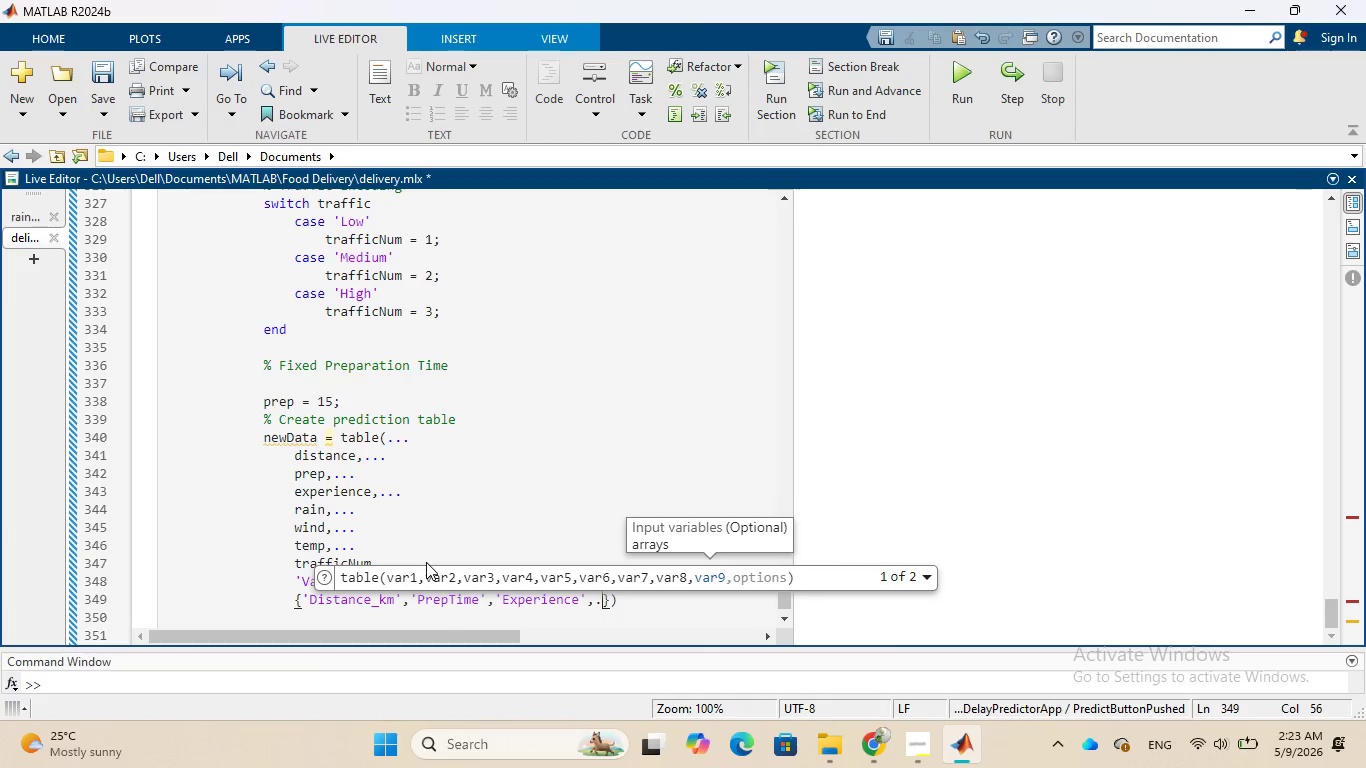 
key(Period)
 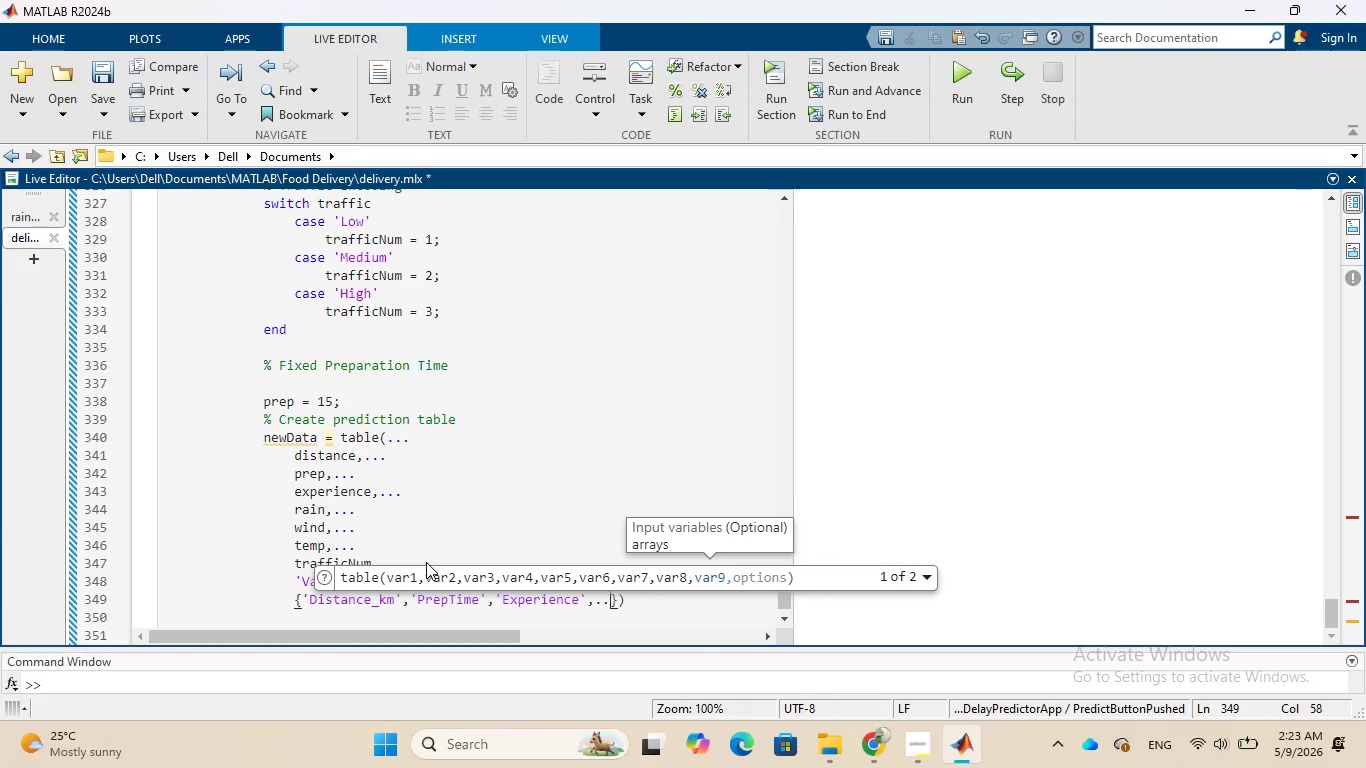 
key(Period)
 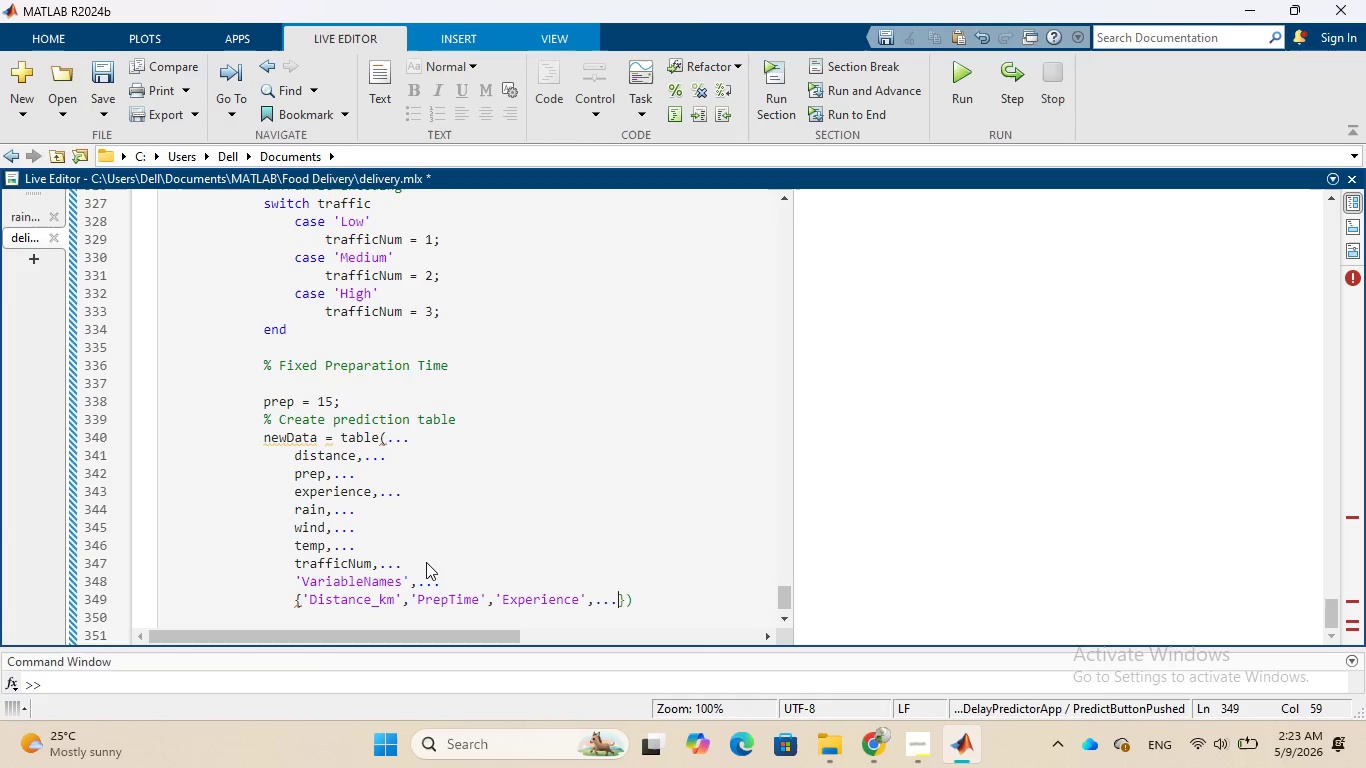 
wait(7.19)
 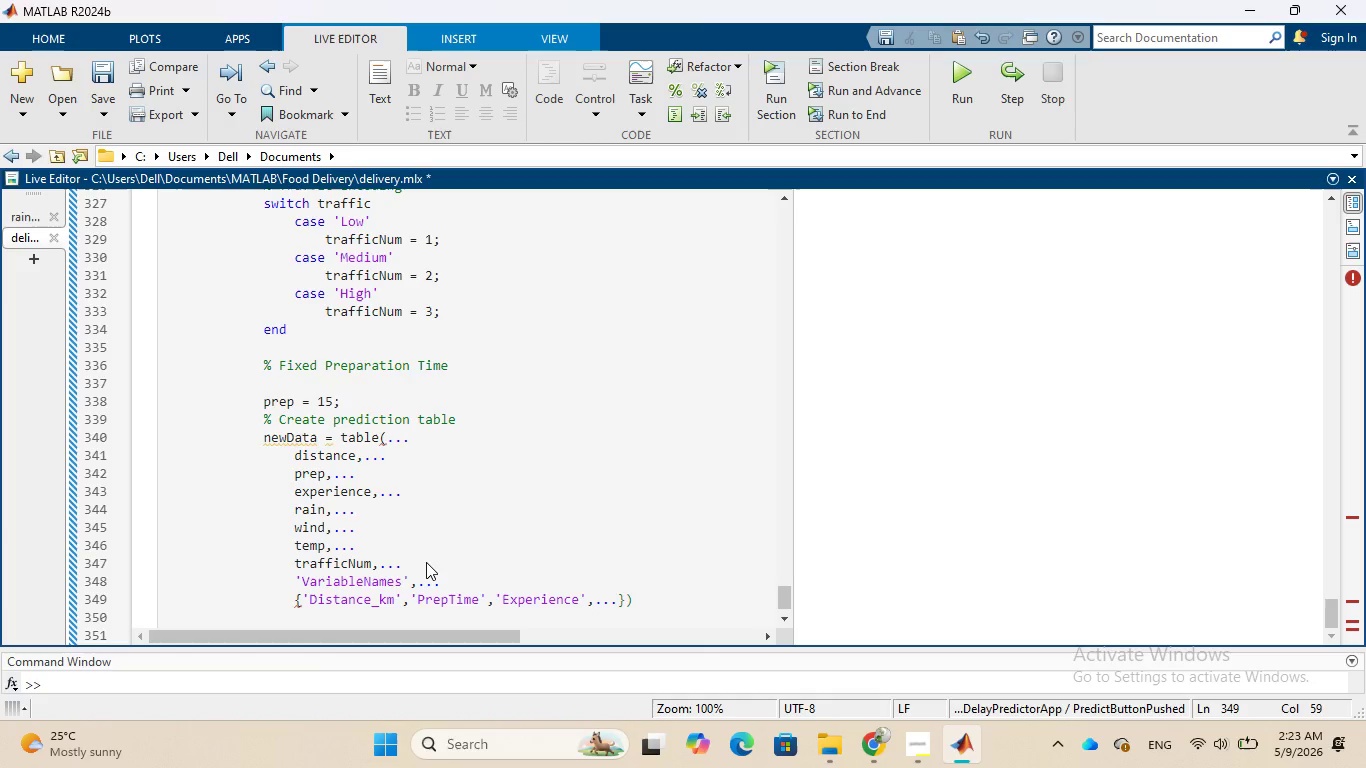 
key(Enter)
 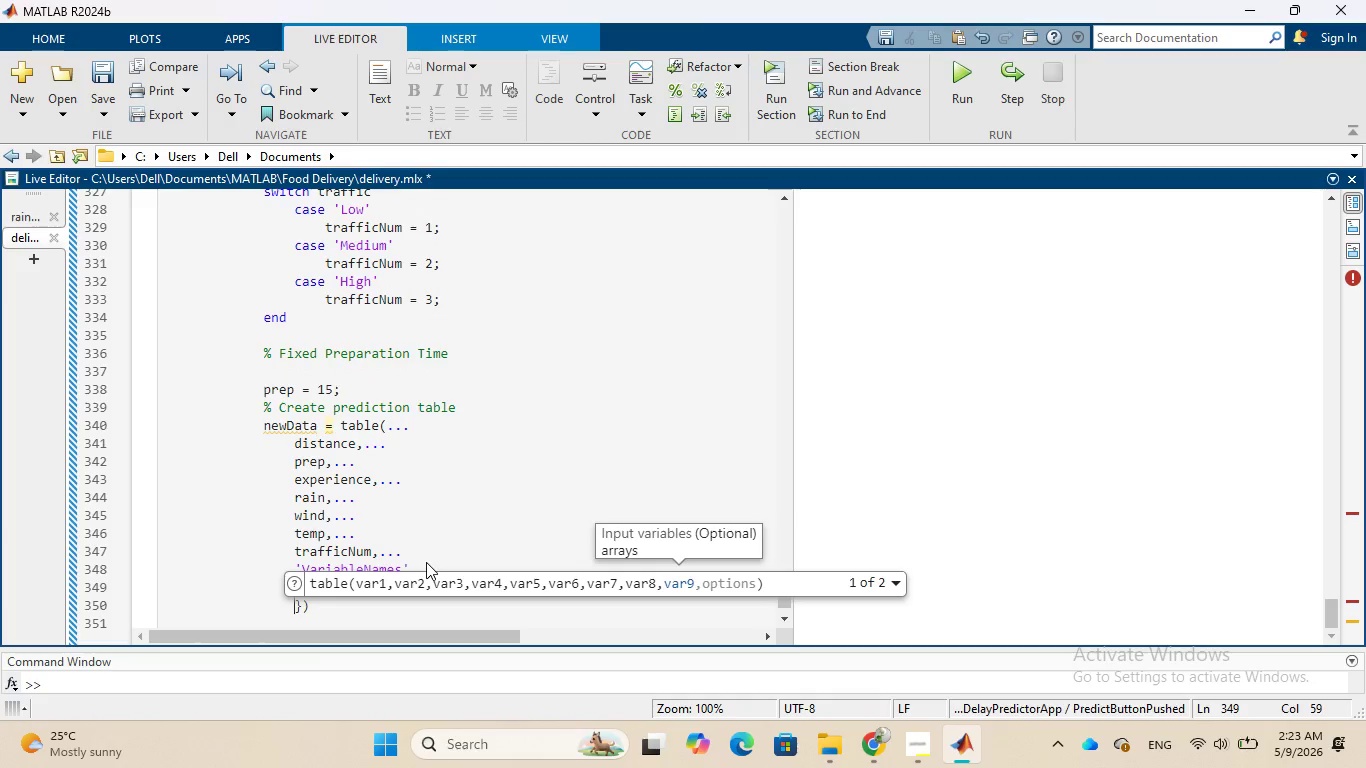 
type('Precipitation)
 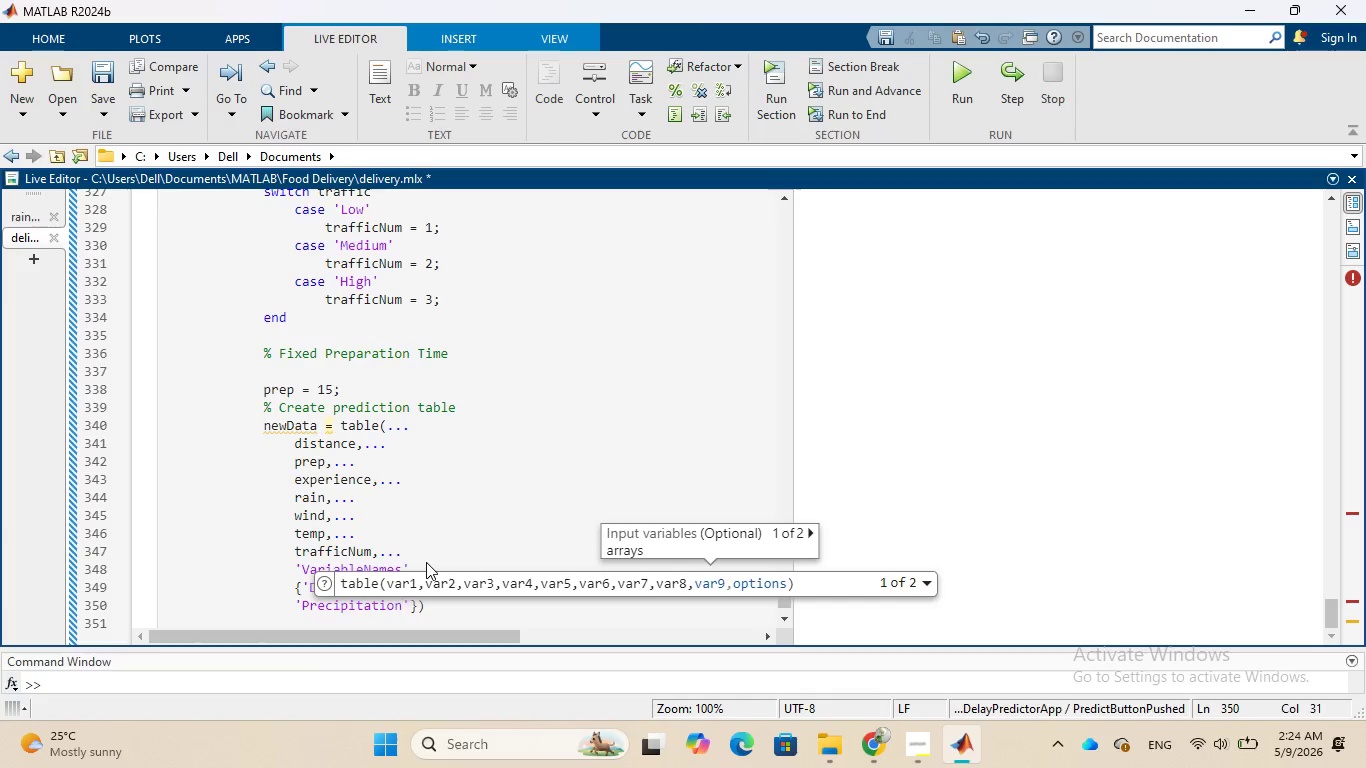 
wait(9.3)
 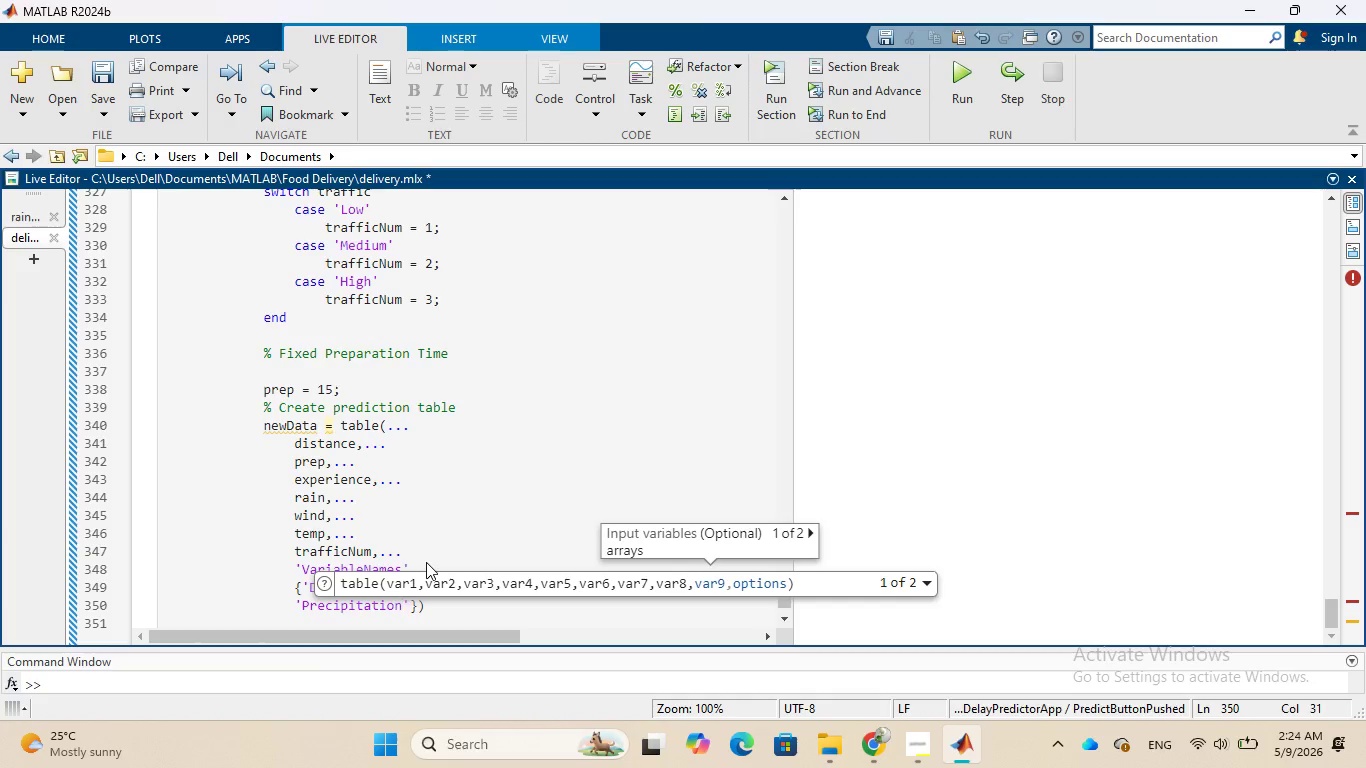 
key(ArrowRight)
 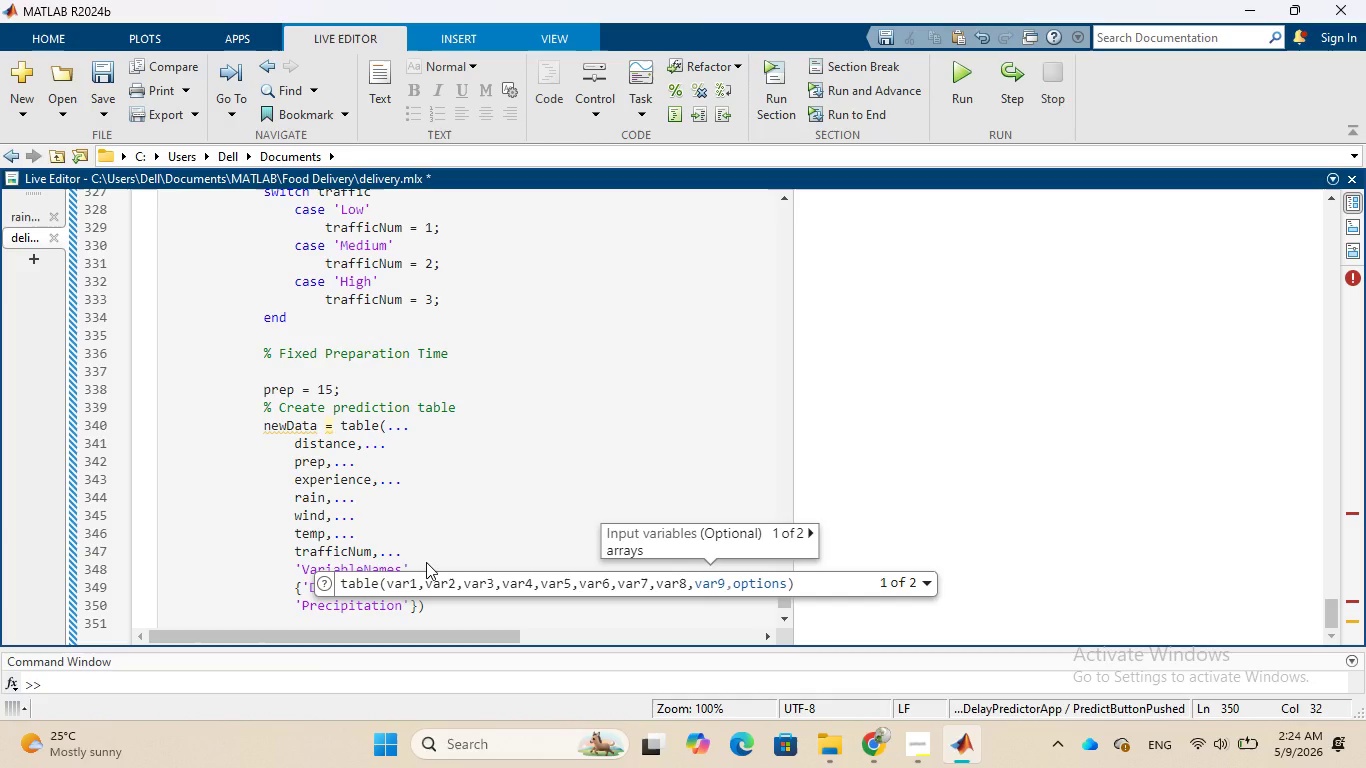 
type(,'Wins)
key(Backspace)
type(dSpeed)
 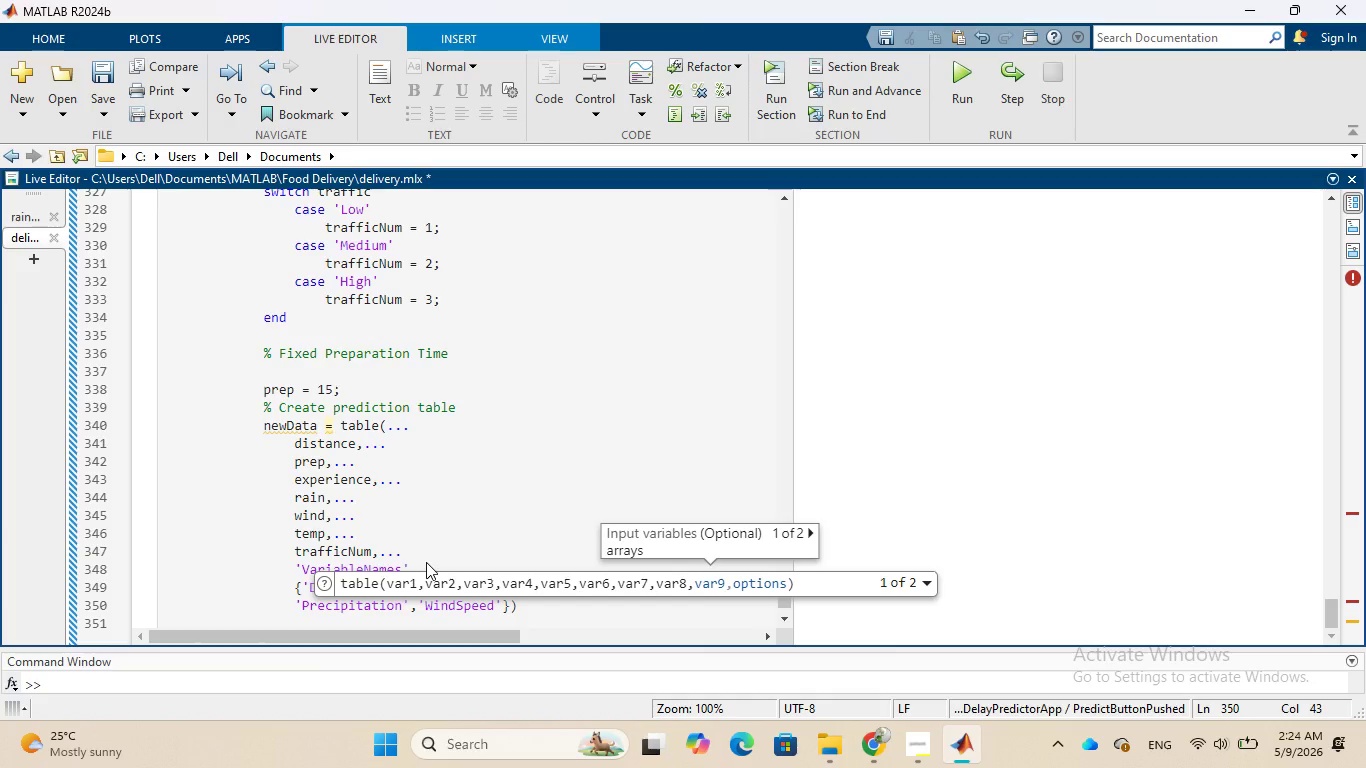 
key(ArrowRight)
 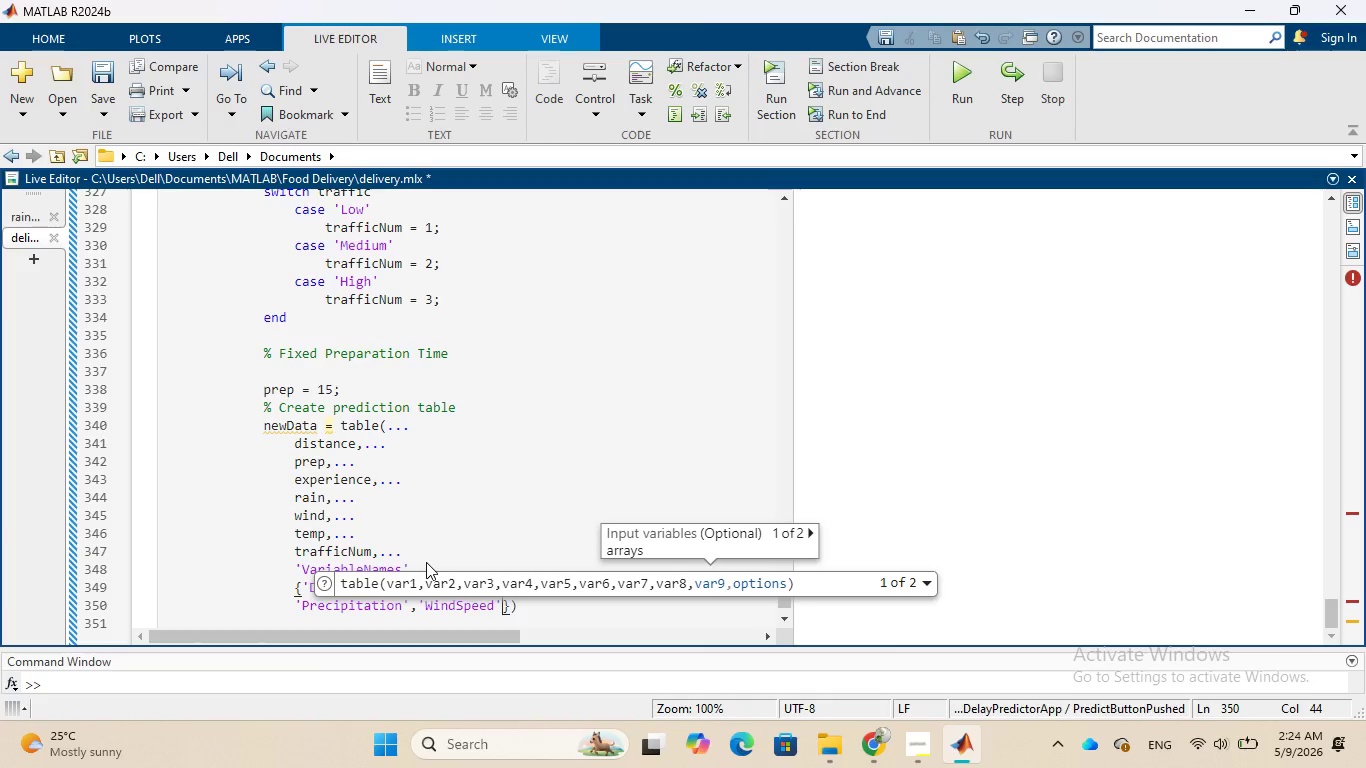 
key(Comma)
 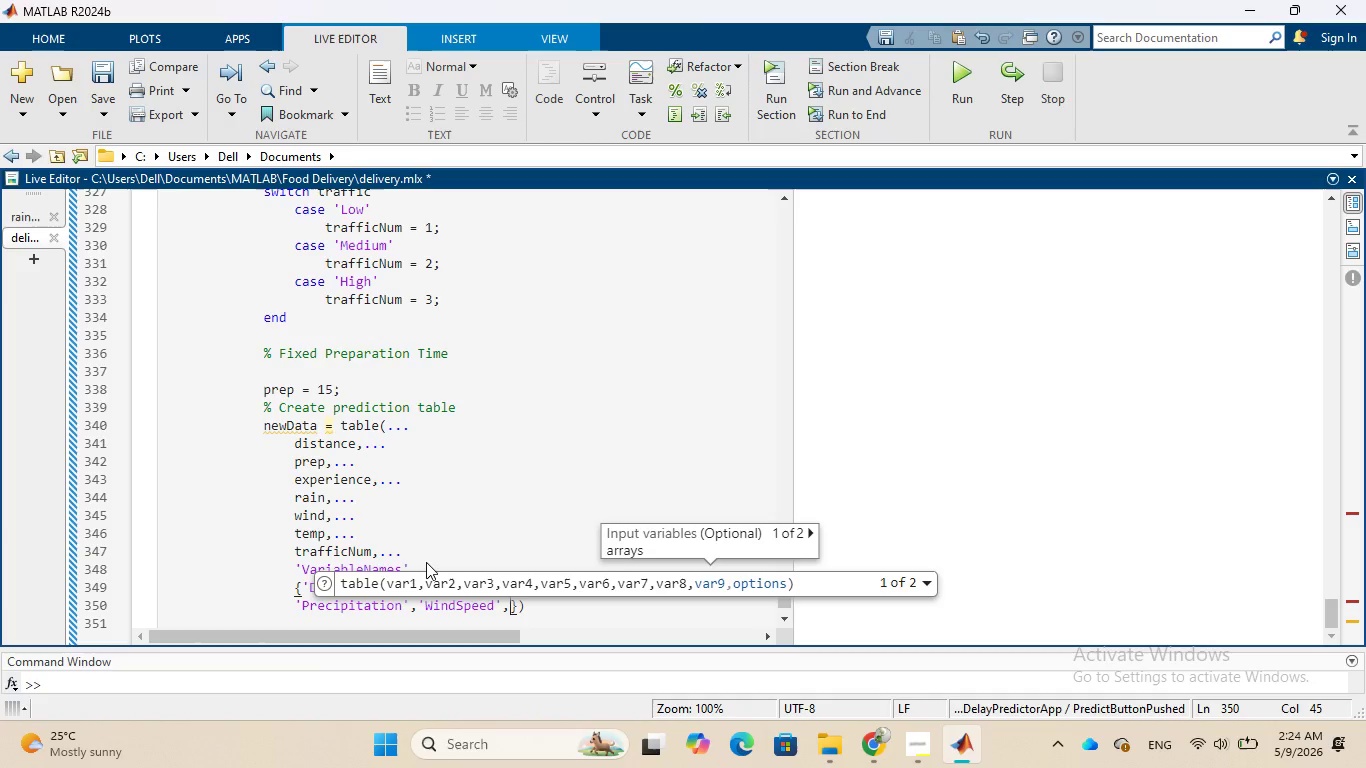 
key(Period)
 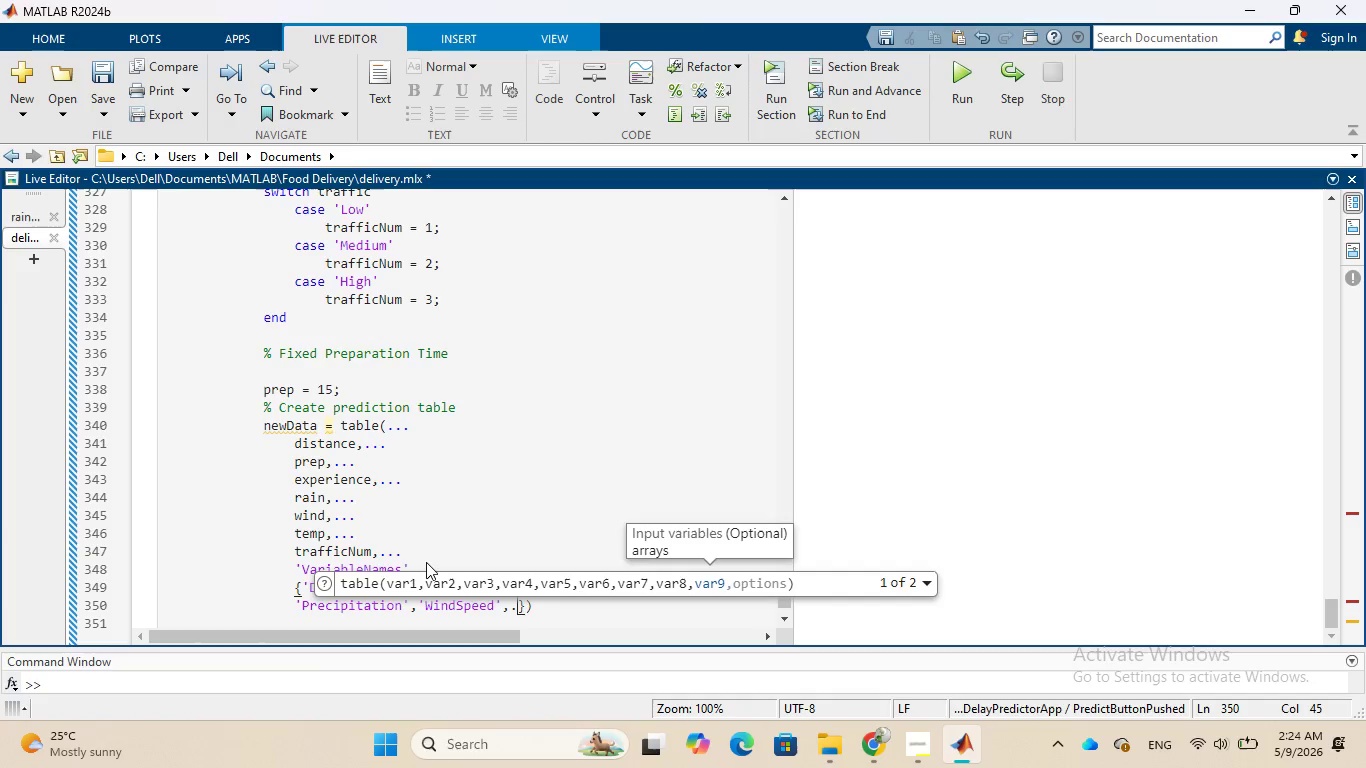 
key(Period)
 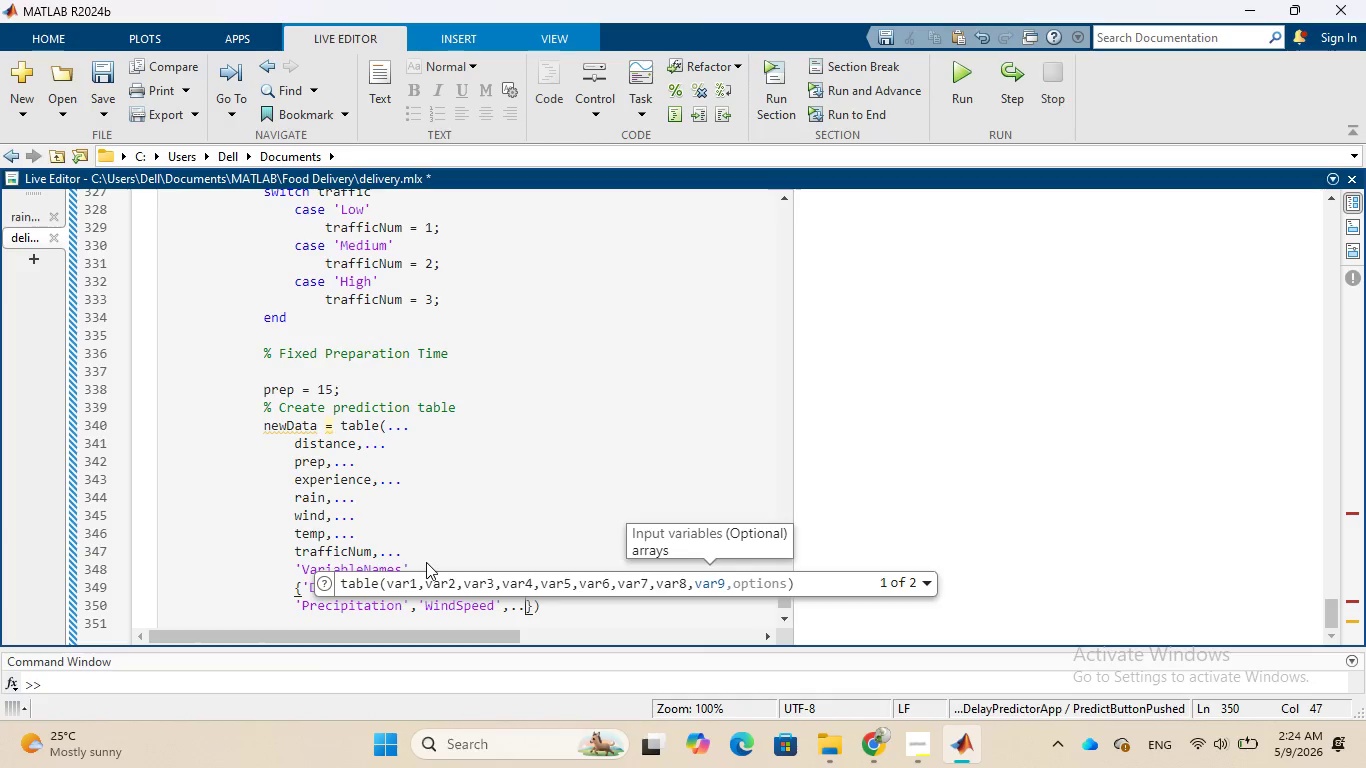 
key(Period)
 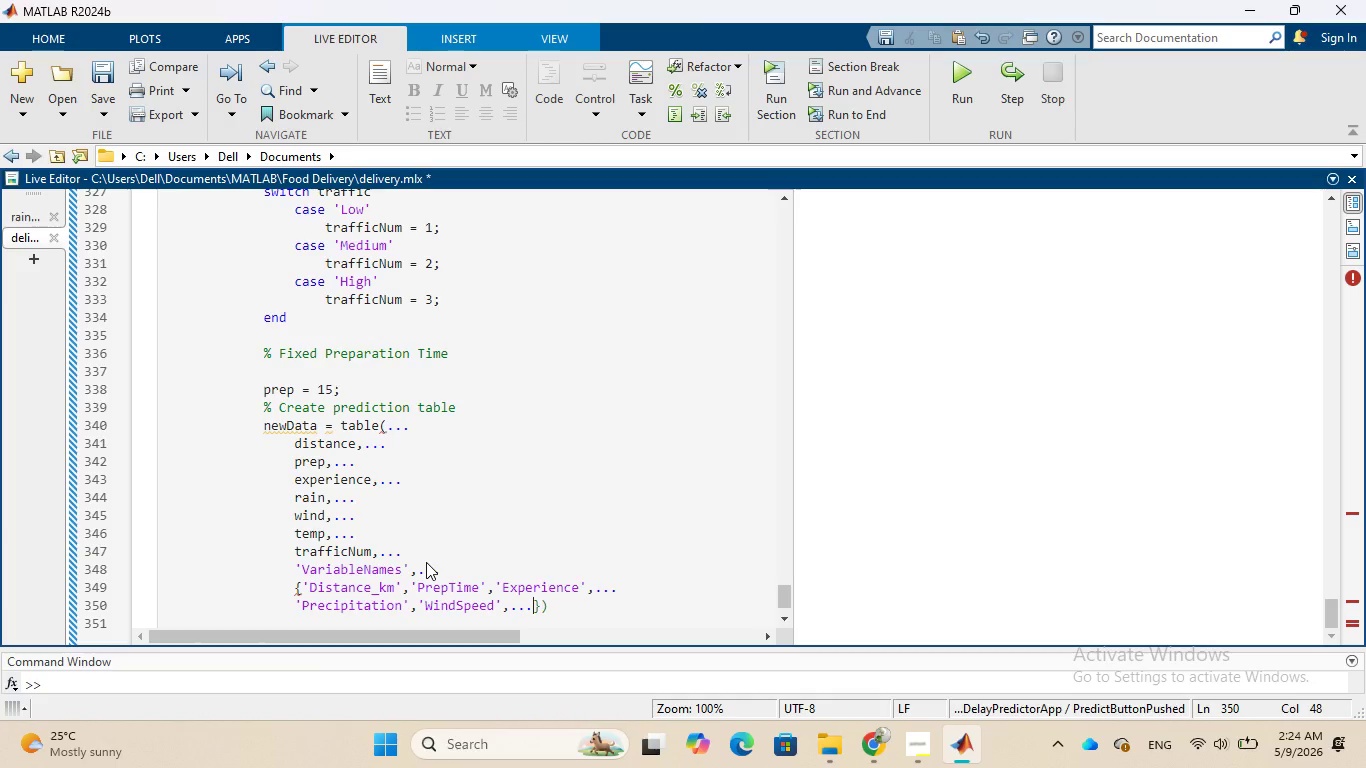 
wait(5.45)
 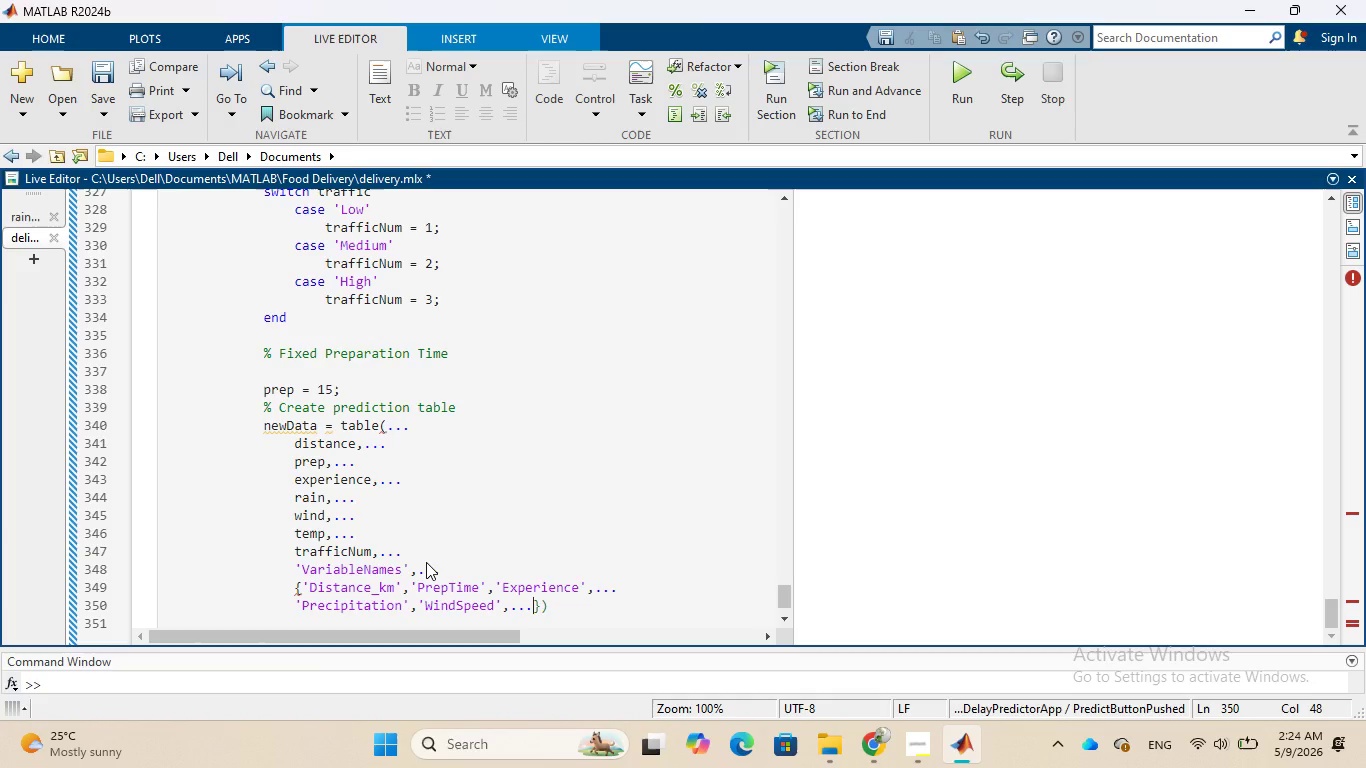 
key(Enter)
 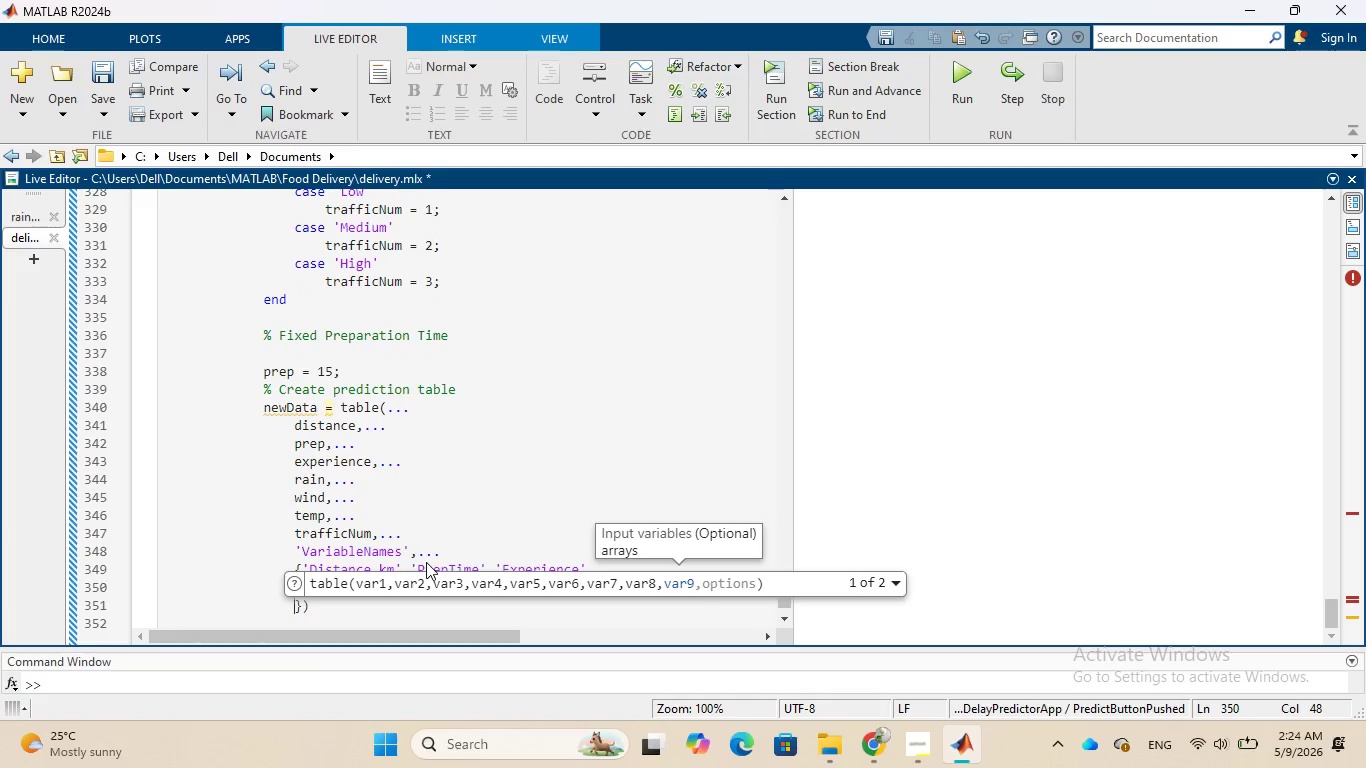 
type('Temperature)
 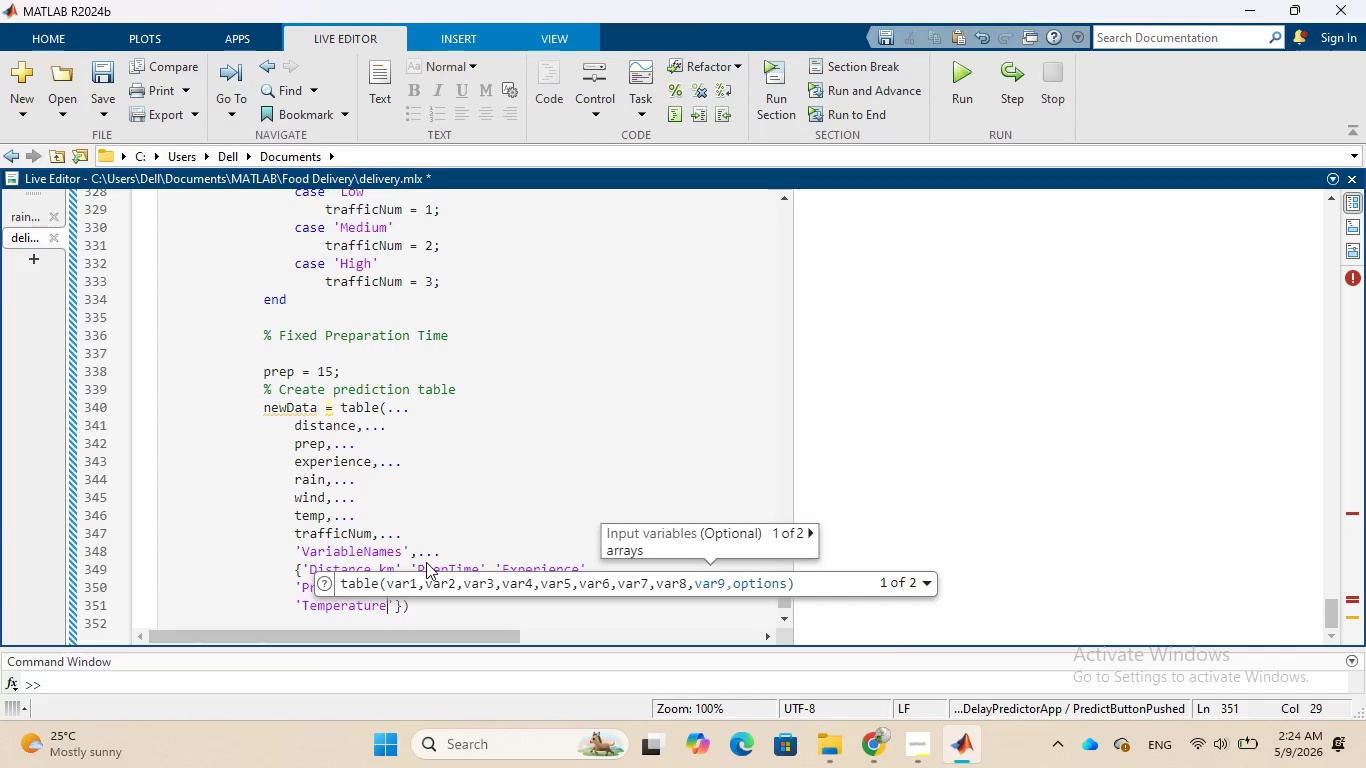 
key(ArrowRight)
 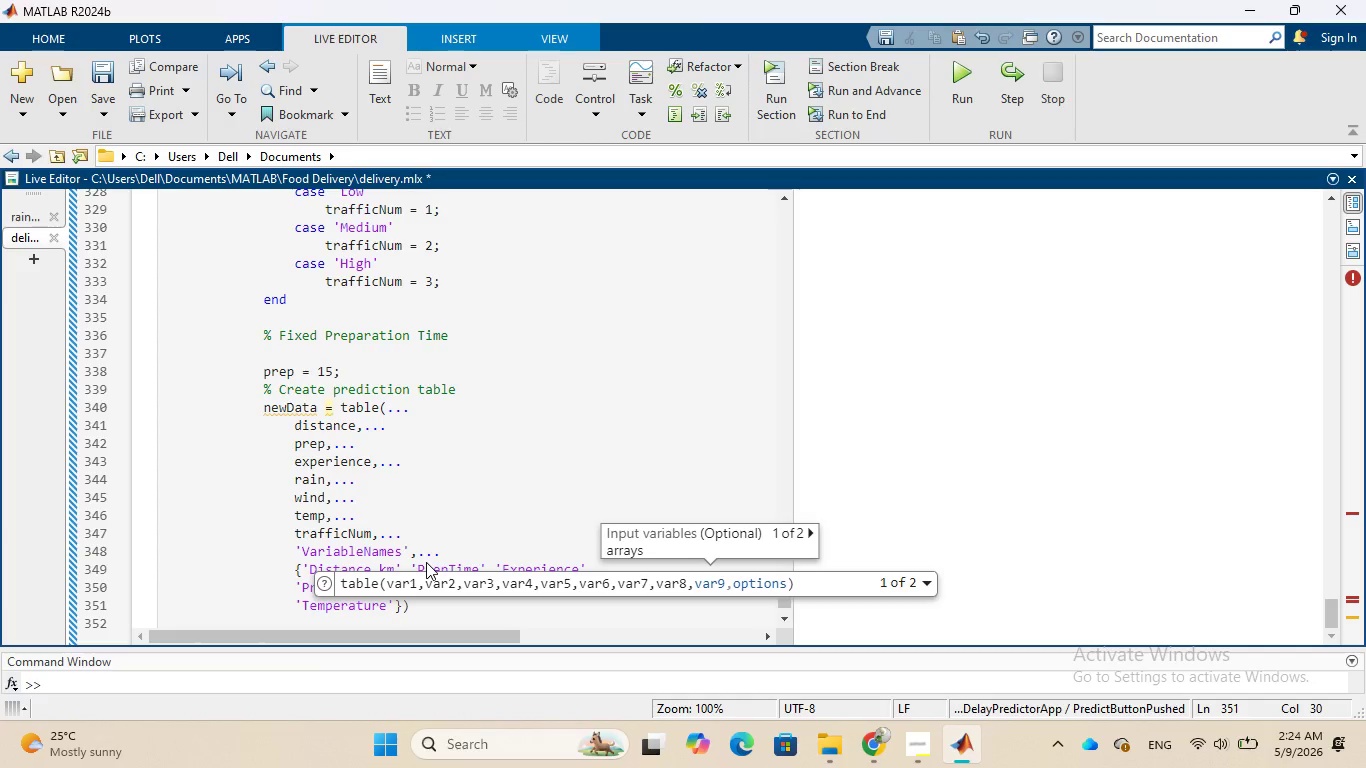 
key(Comma)
 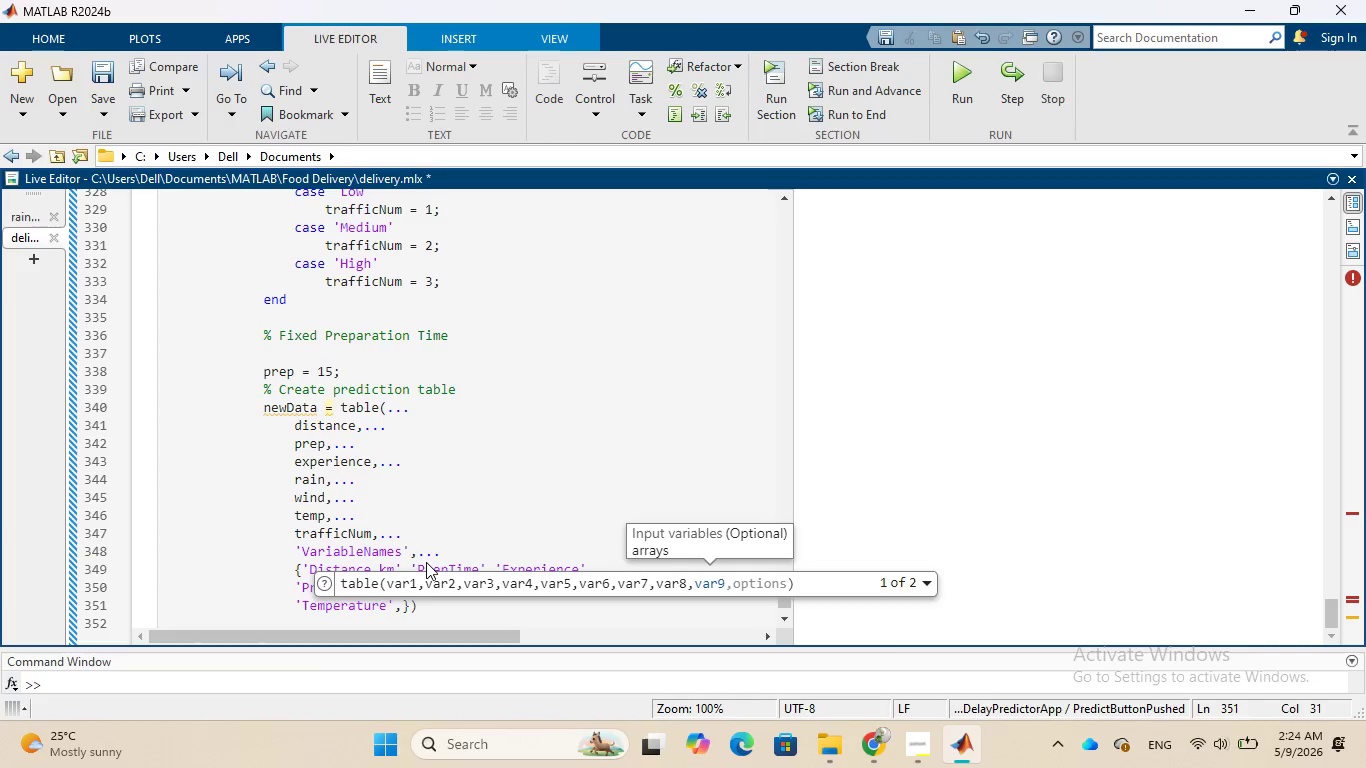 
key(Quote)
 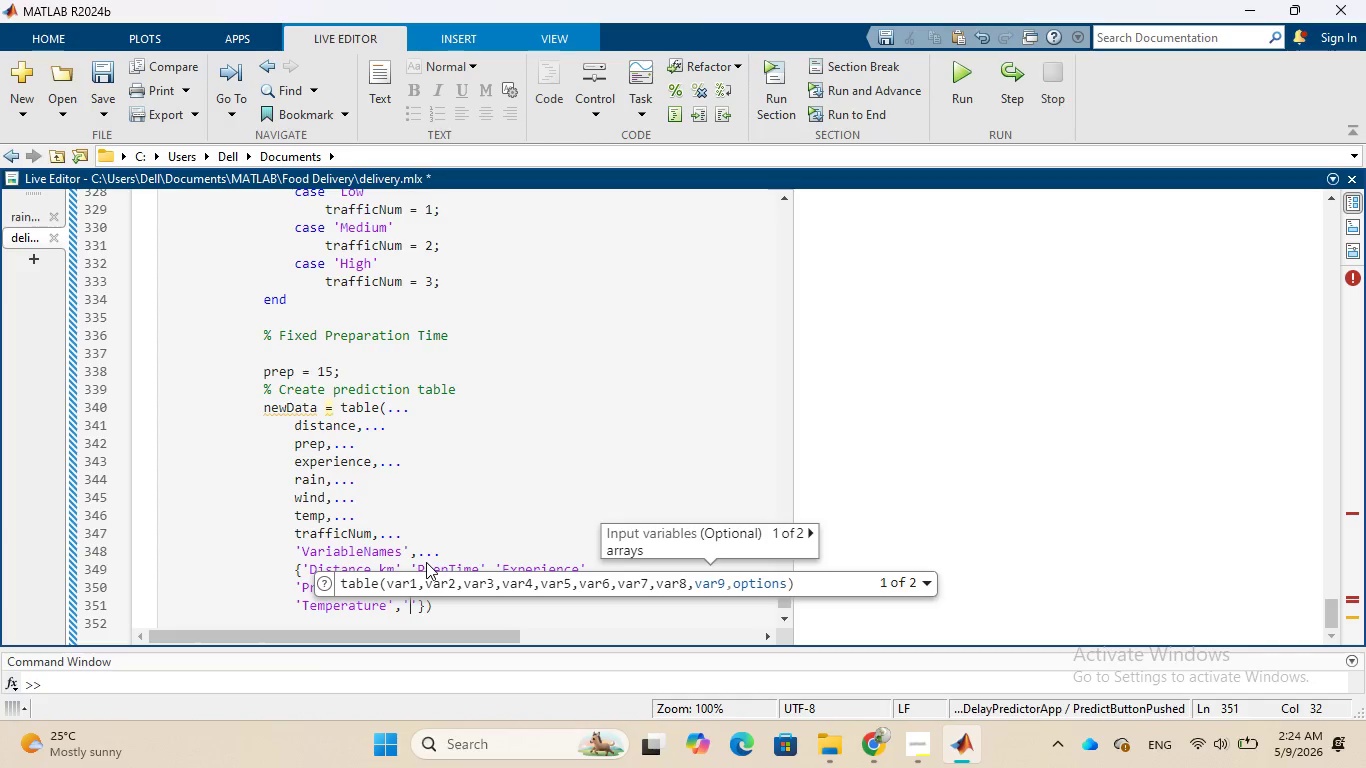 
type(TrafficNum)
 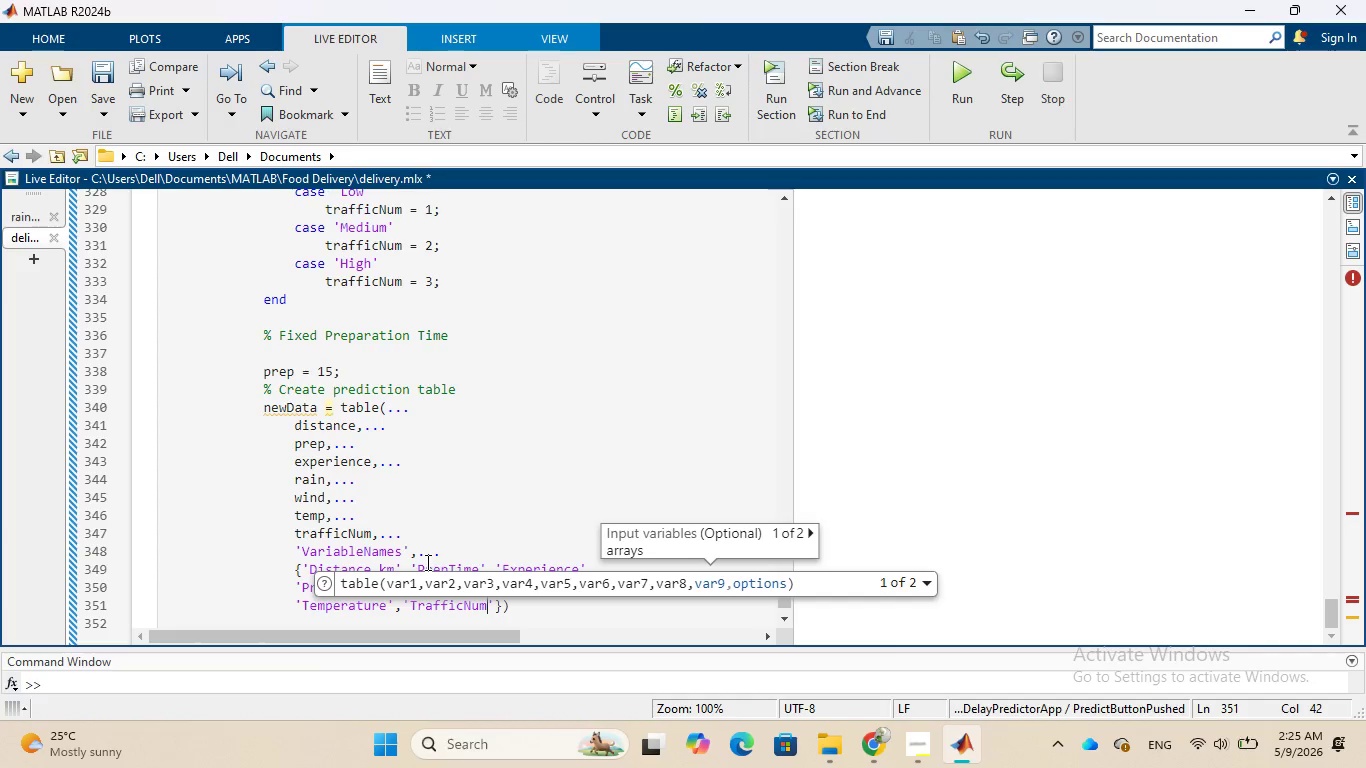 
wait(11.38)
 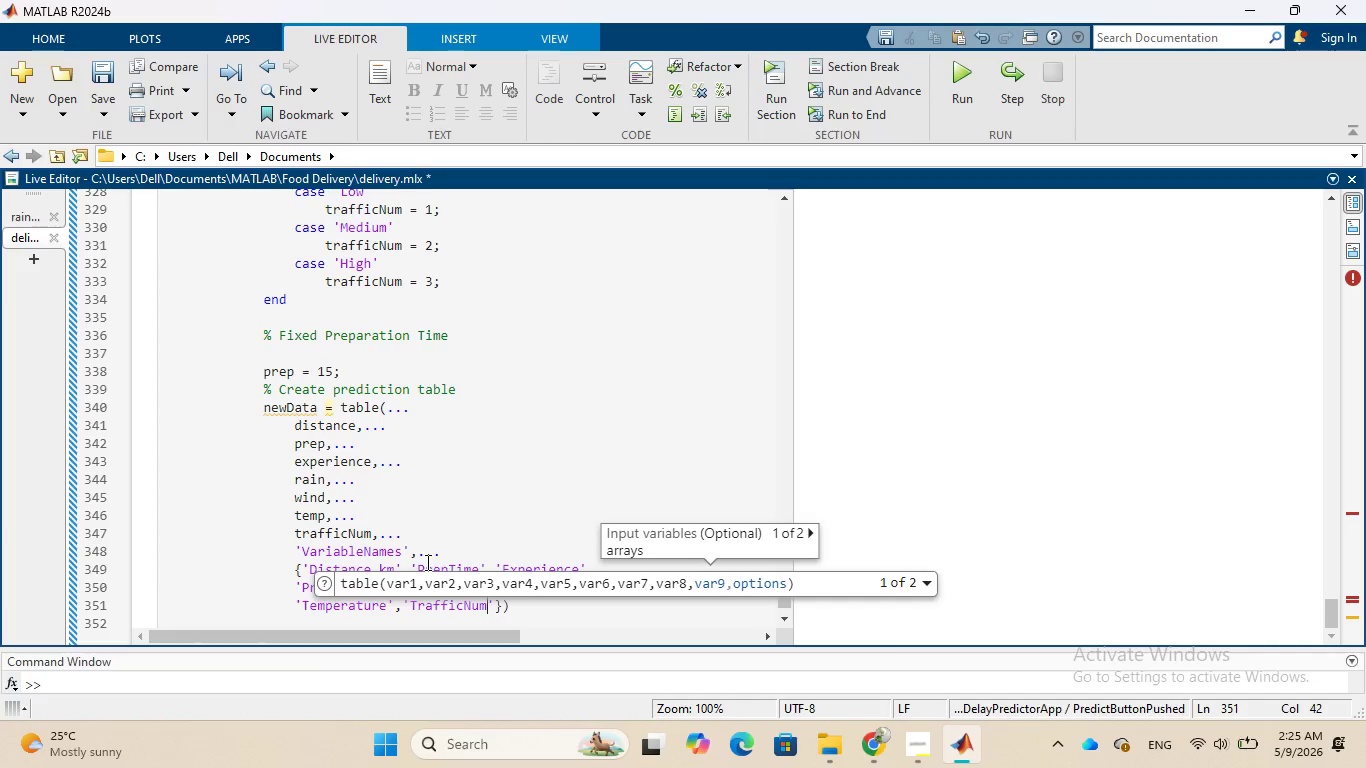 
key(ArrowRight)
 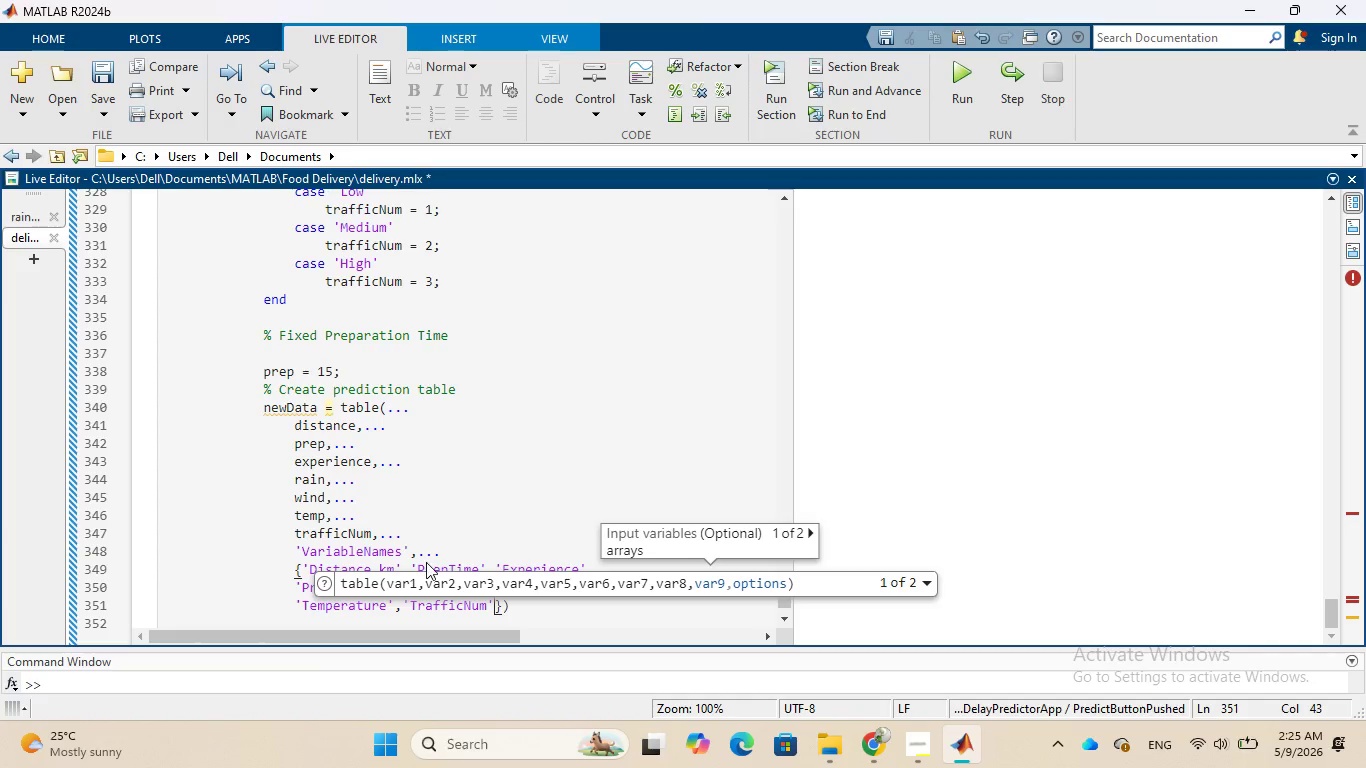 
key(ArrowRight)
 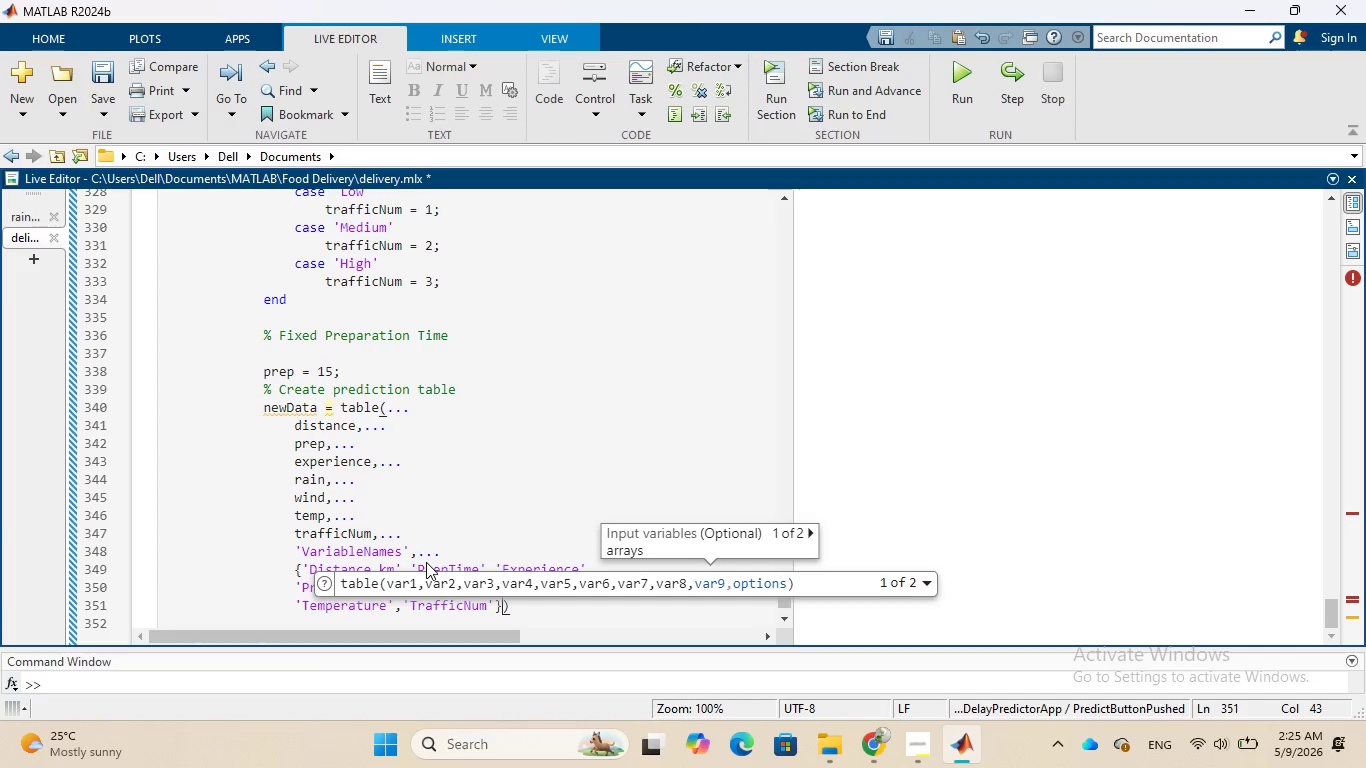 
key(ArrowRight)
 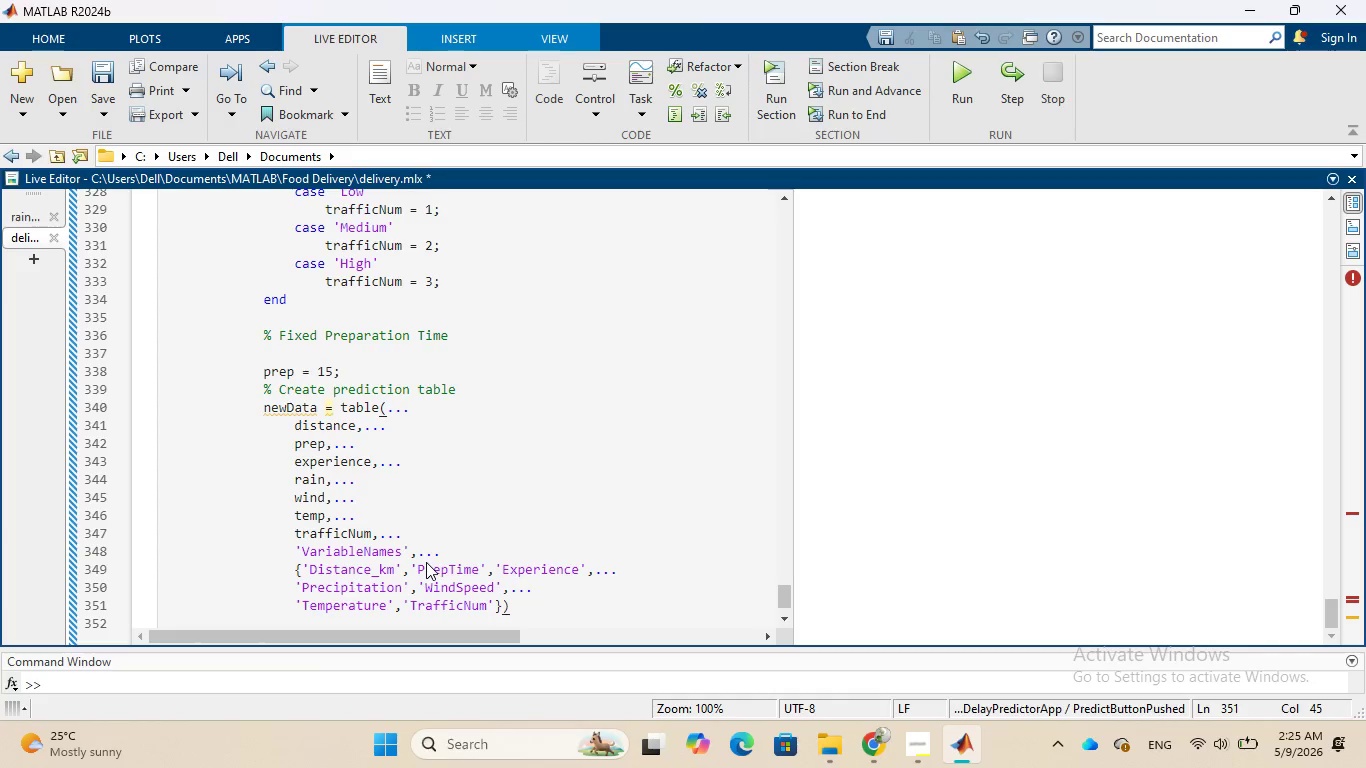 
key(Semicolon)
 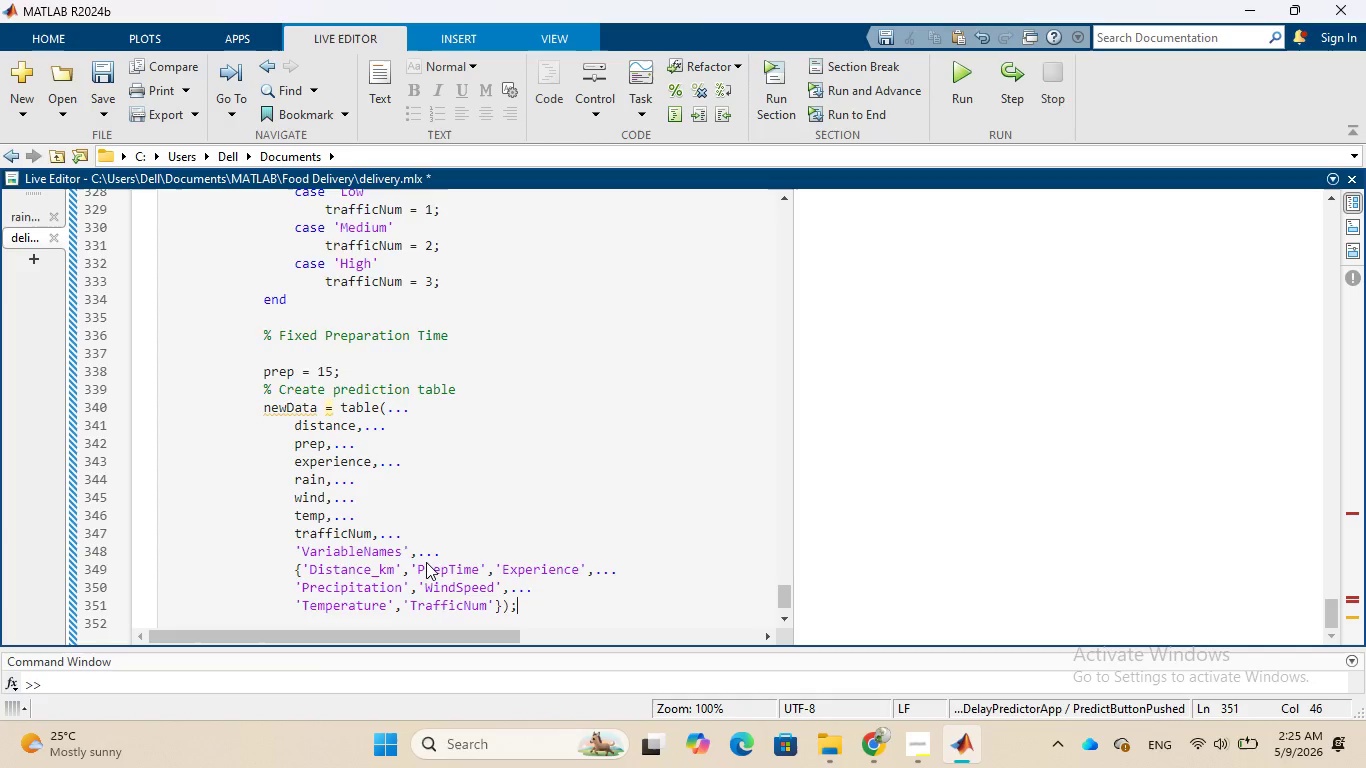 
key(Enter)
 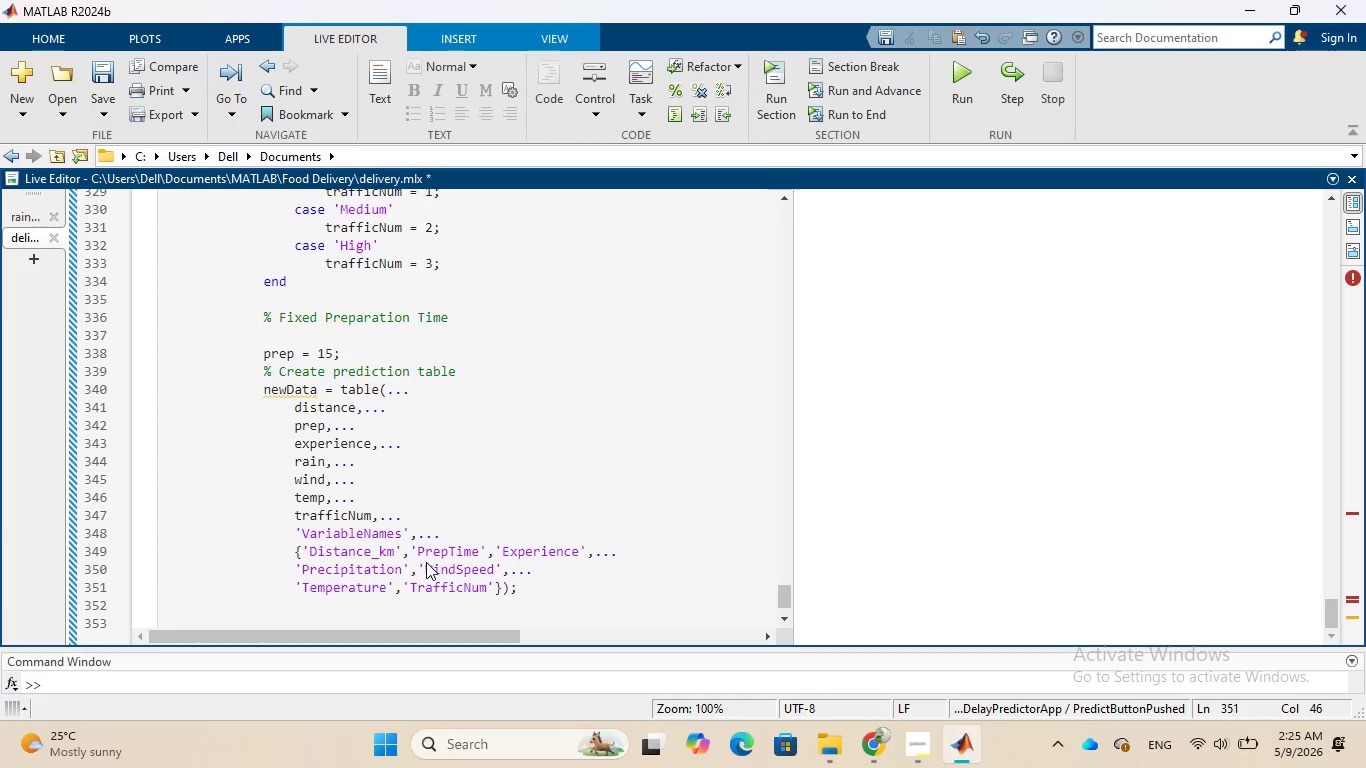 
wait(7.97)
 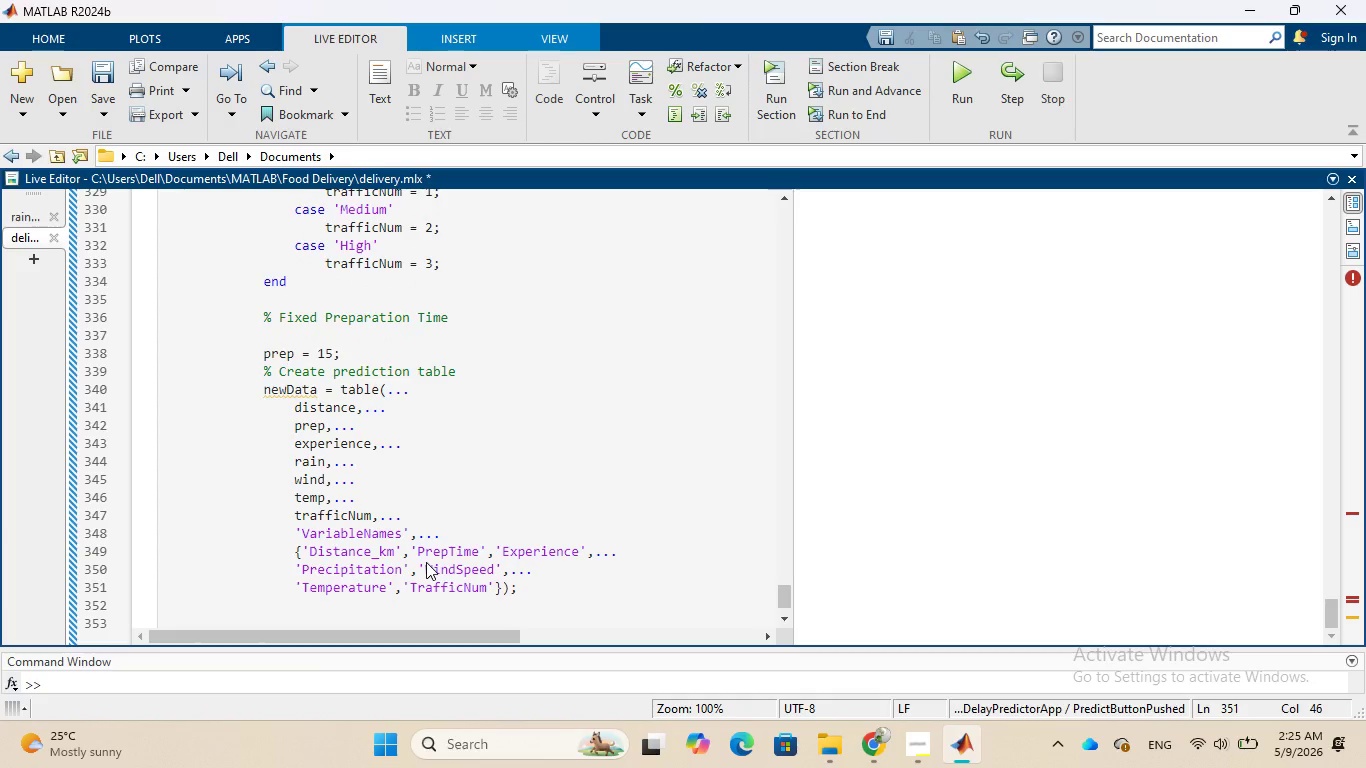 
key(Enter)
 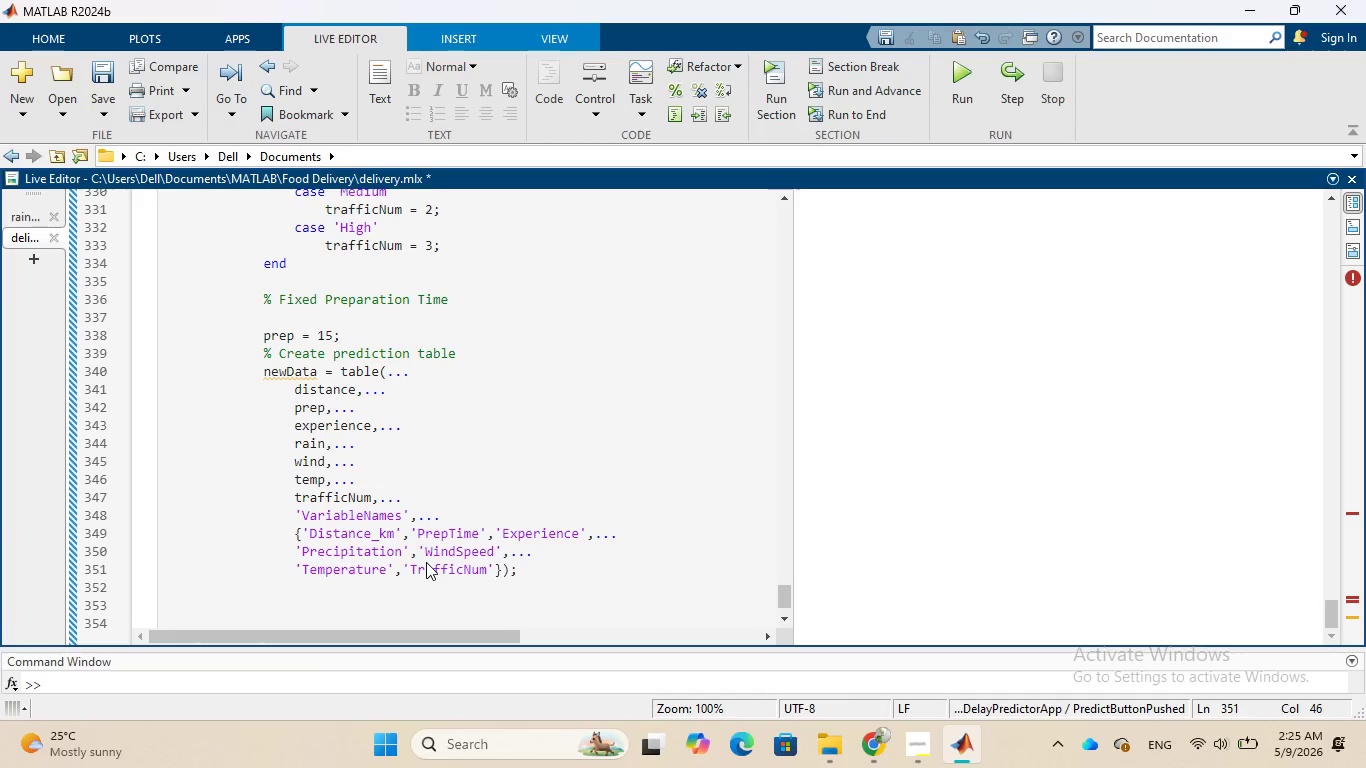 
type(% Predict)
 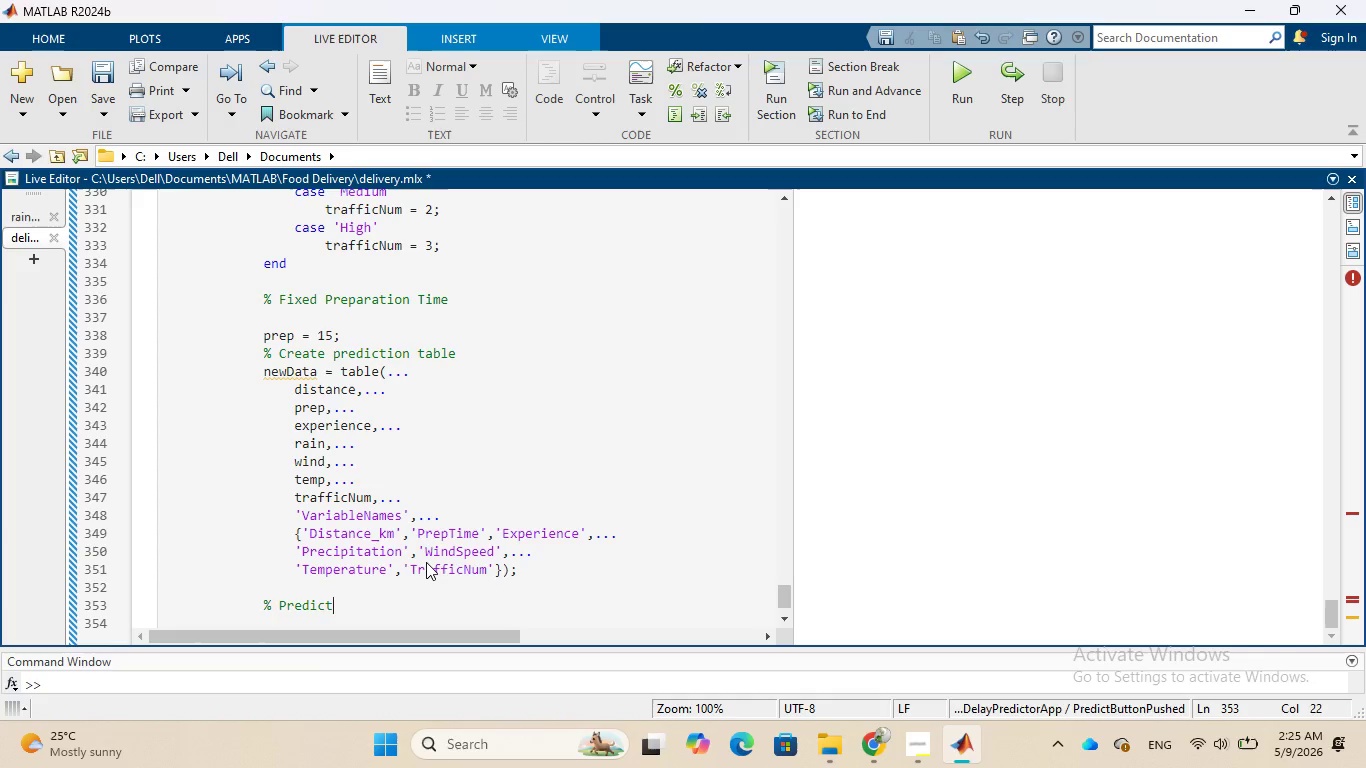 
key(Enter)
 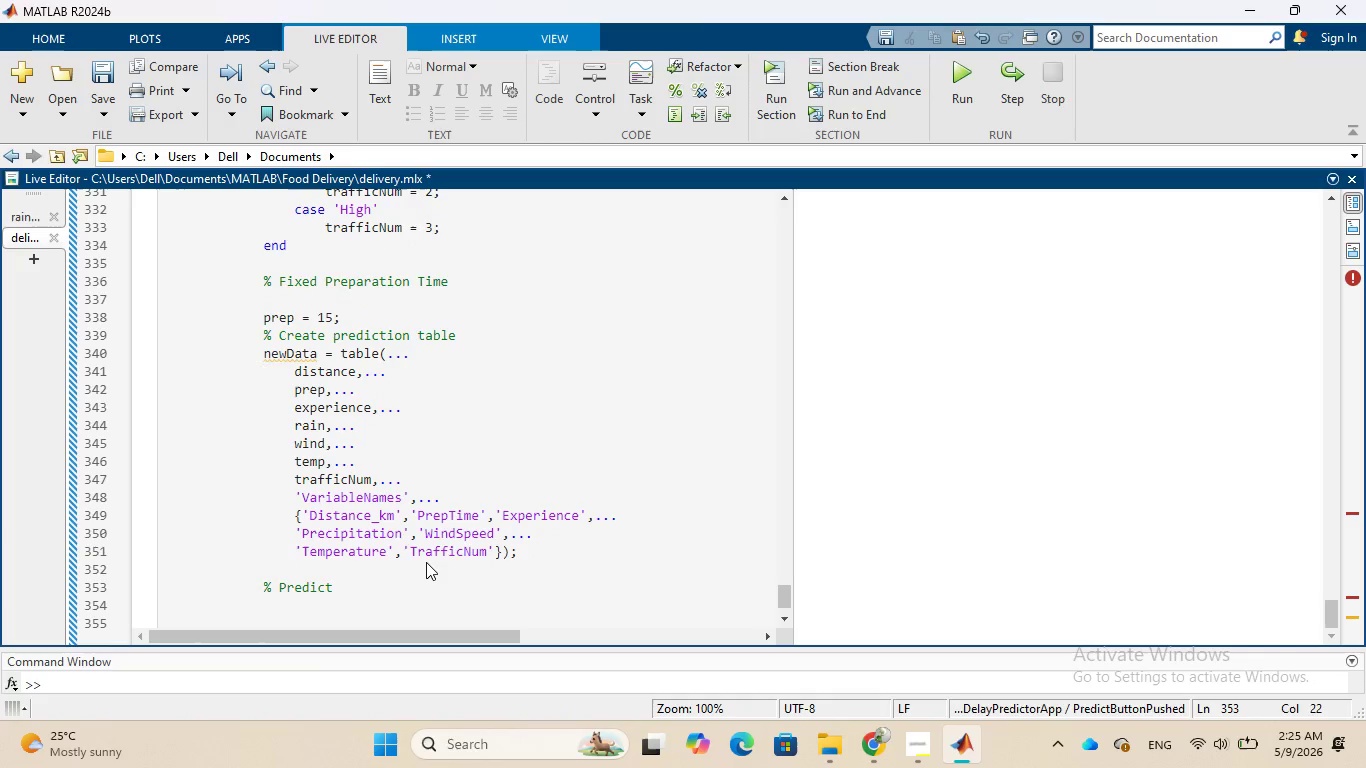 
type(predic)
 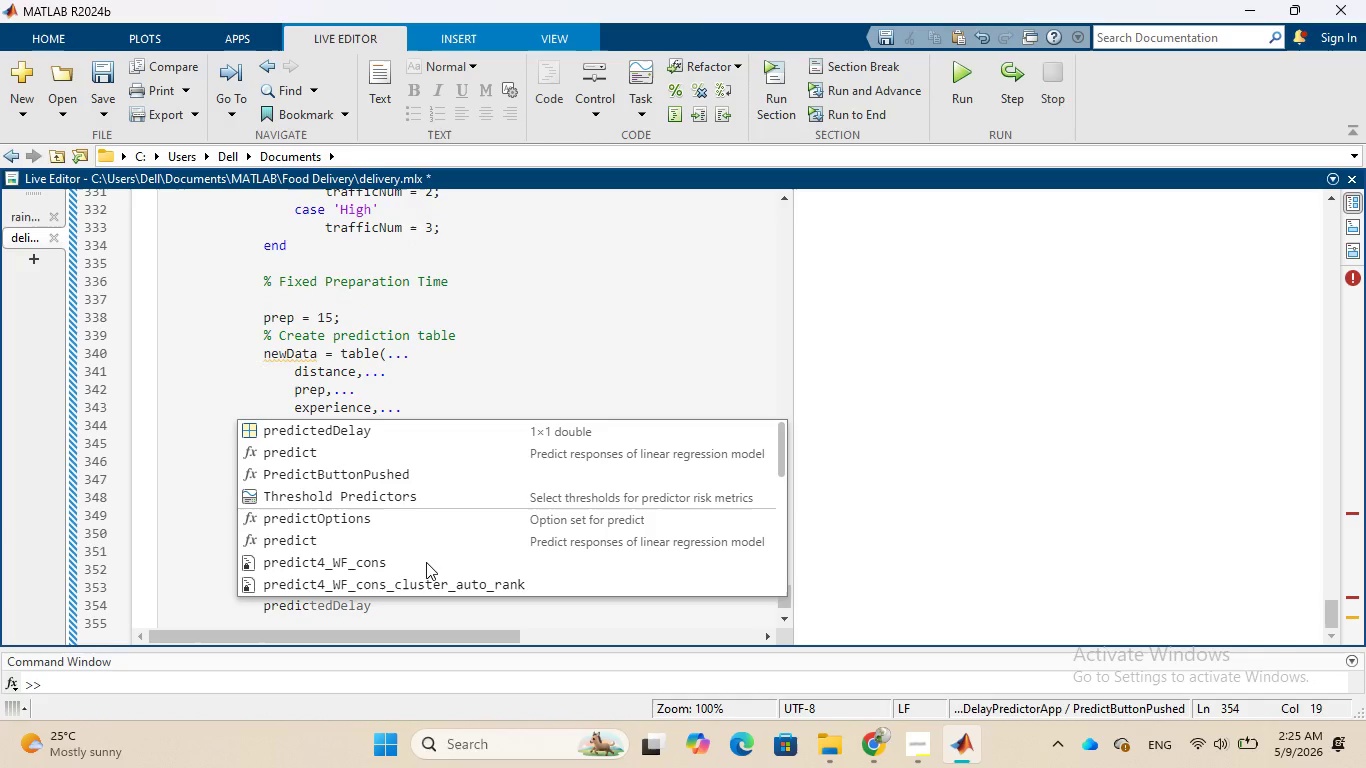 
type(ted = )
 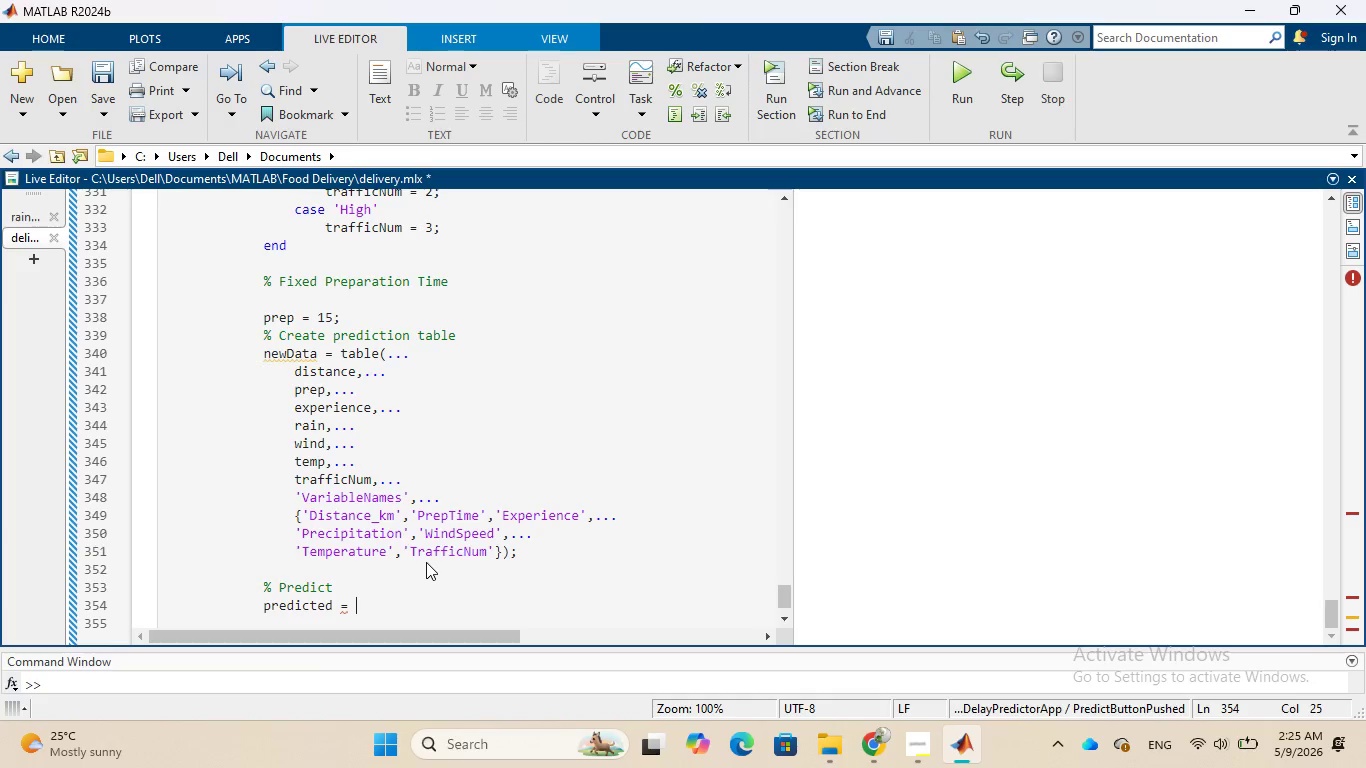 
type(predict)
 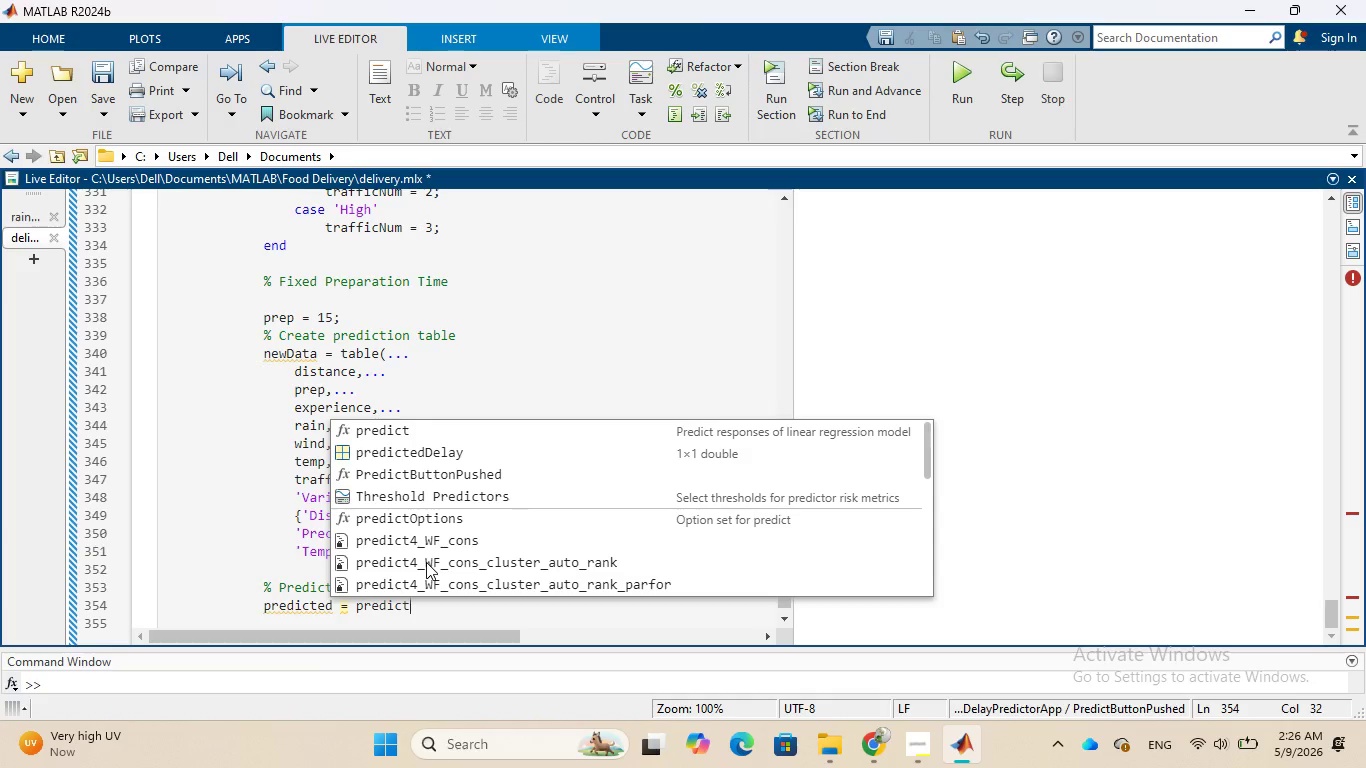 
wait(19.09)
 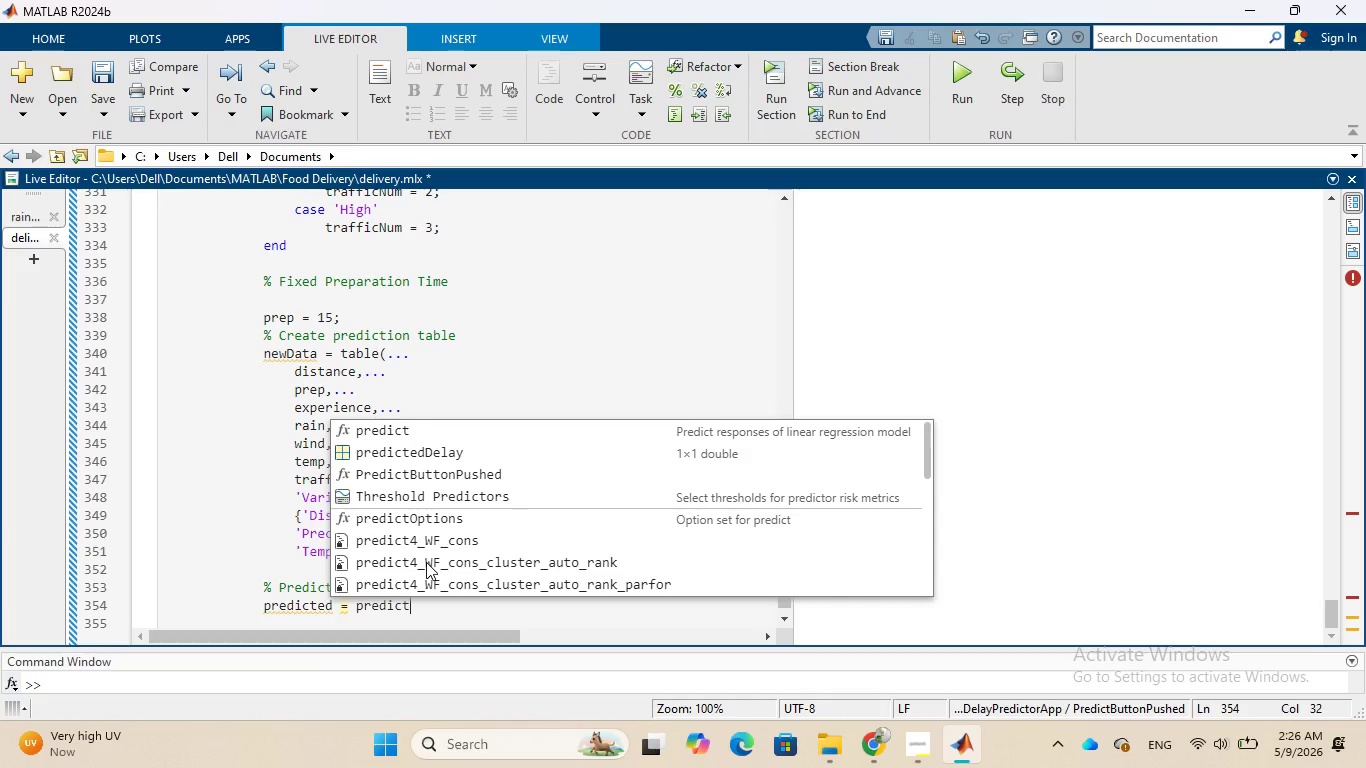 
type((app)
 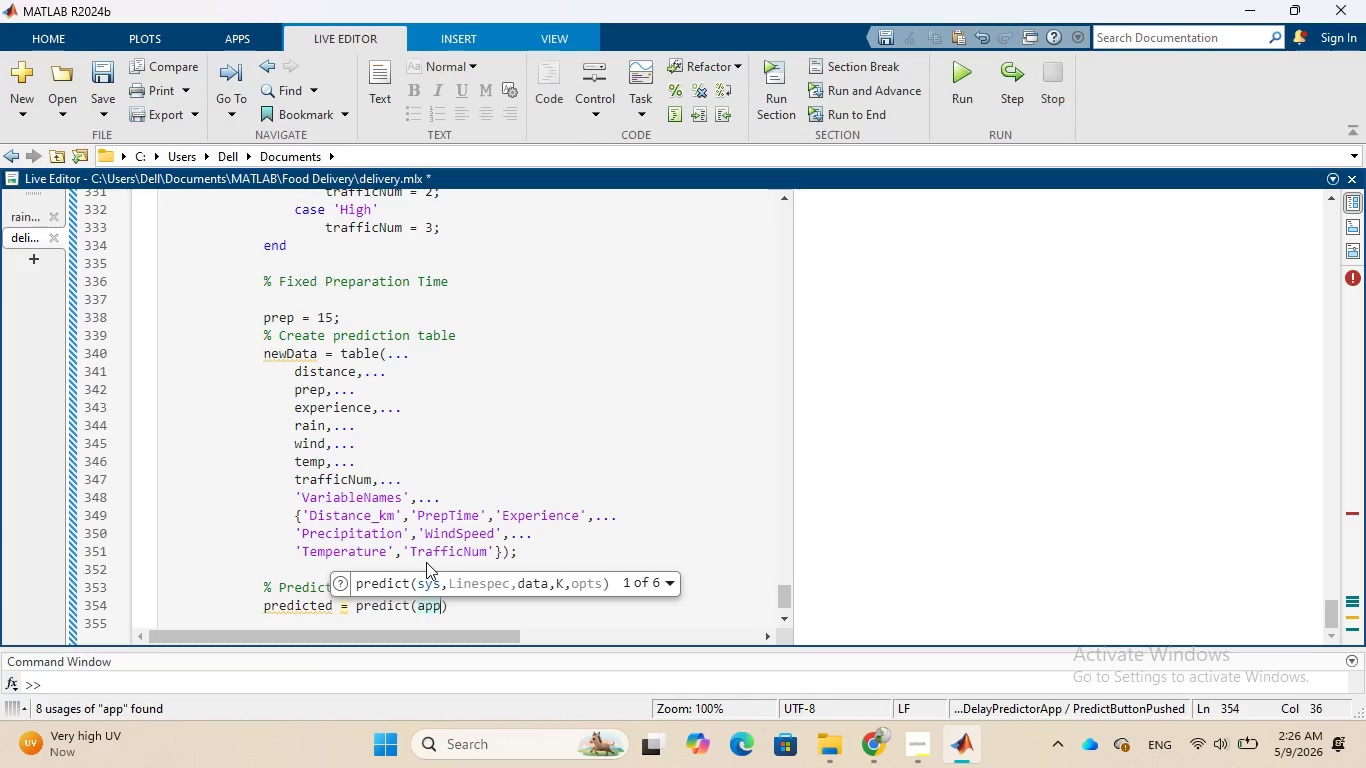 
wait(15.11)
 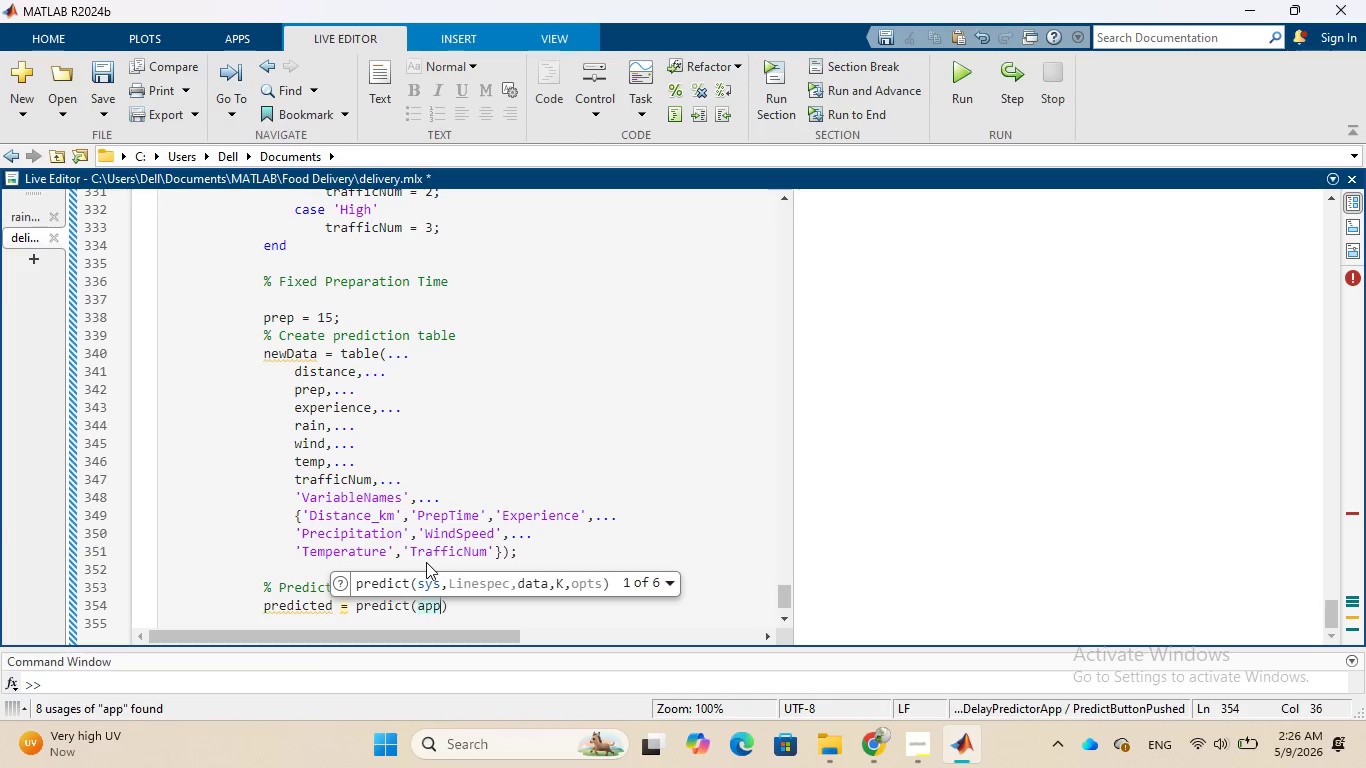 
type(.lm)
 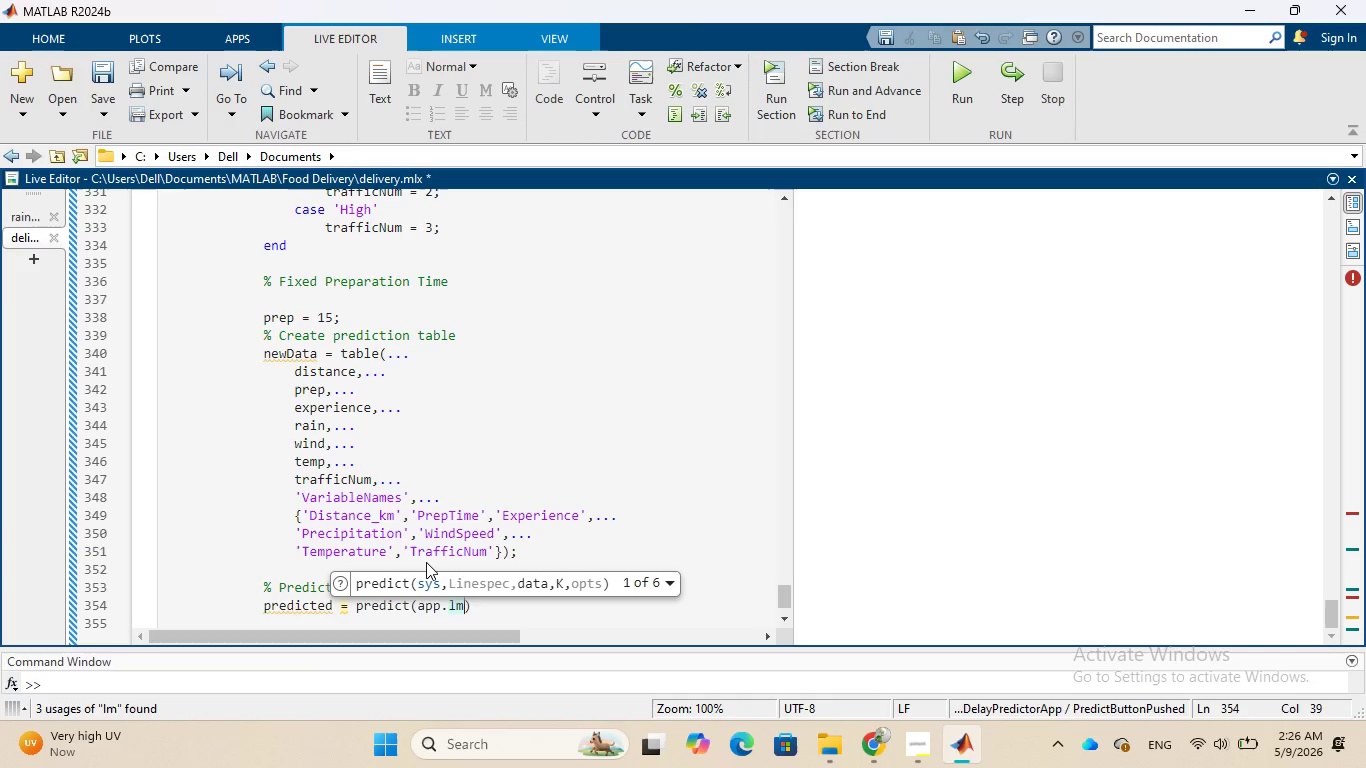 
type(.newData)
 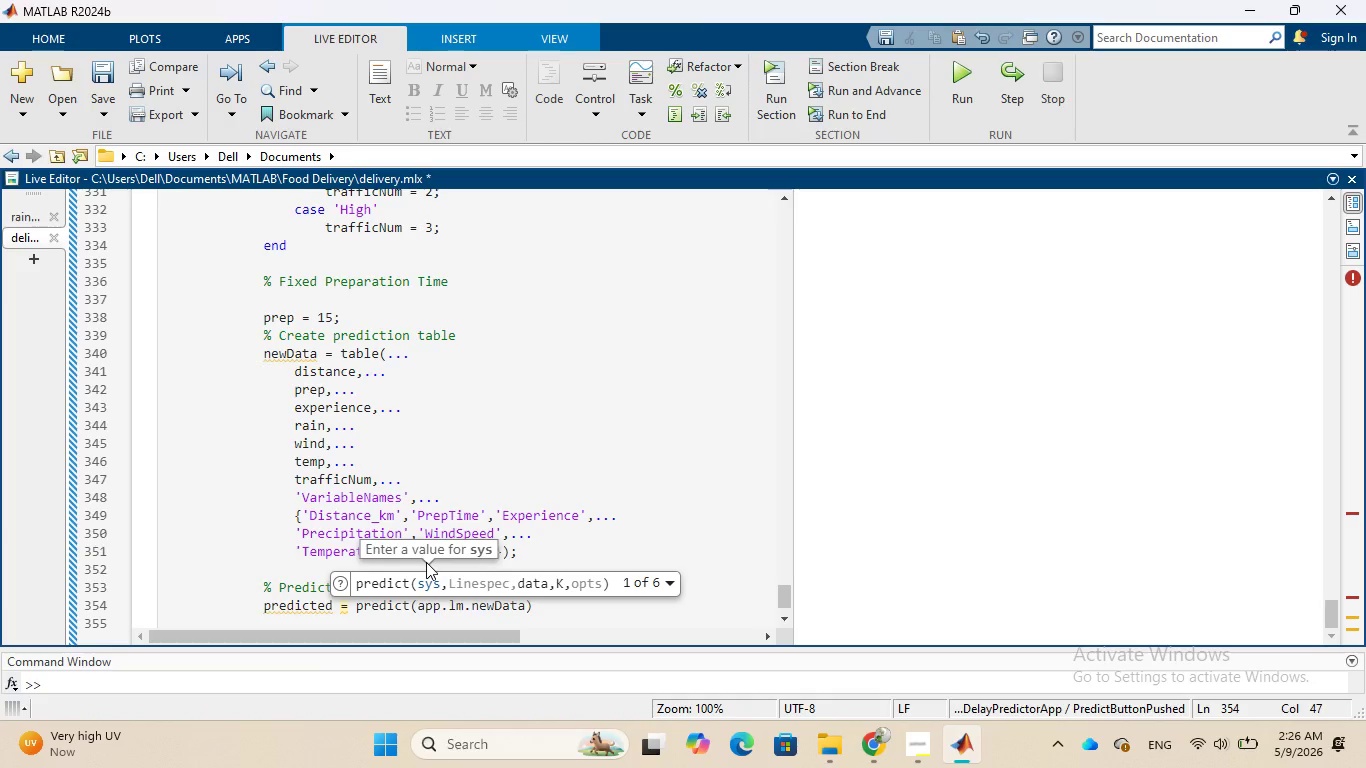 
key(ArrowRight)
 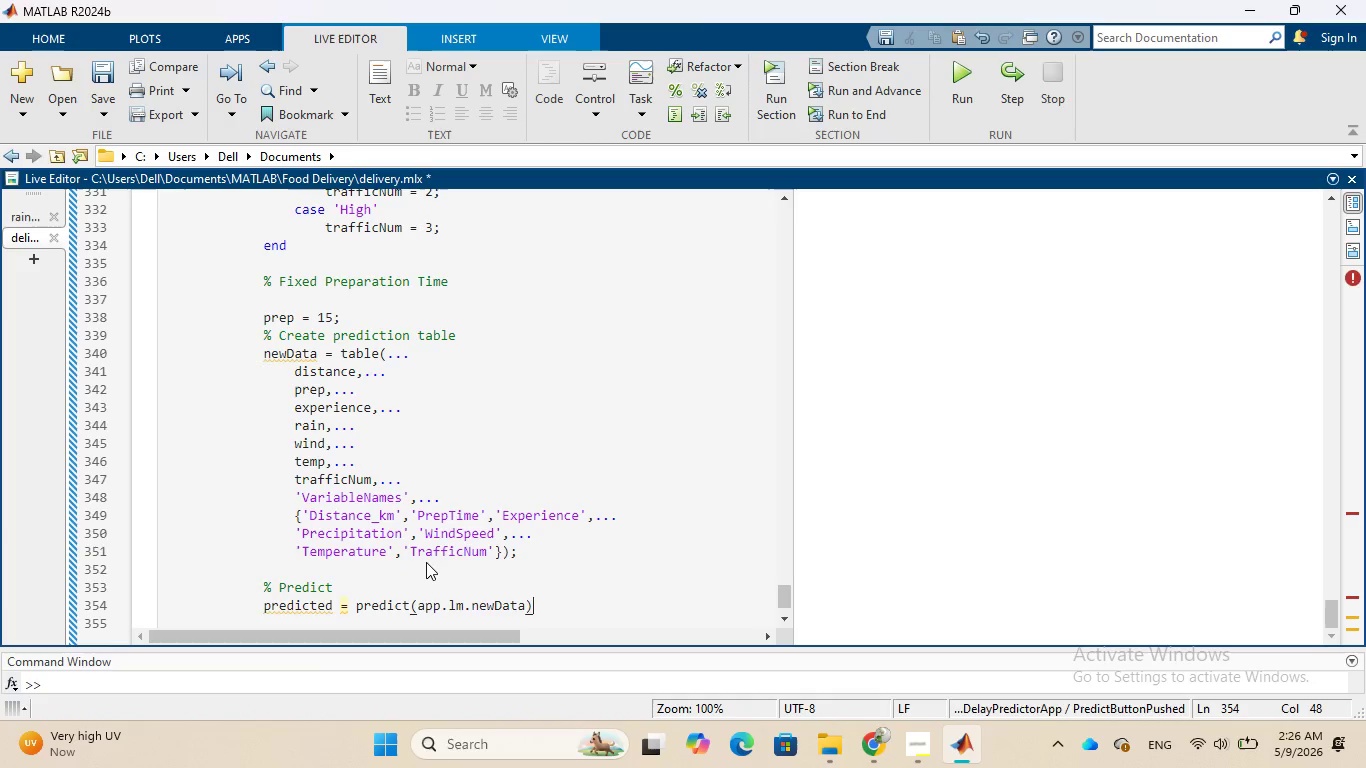 
key(Semicolon)
 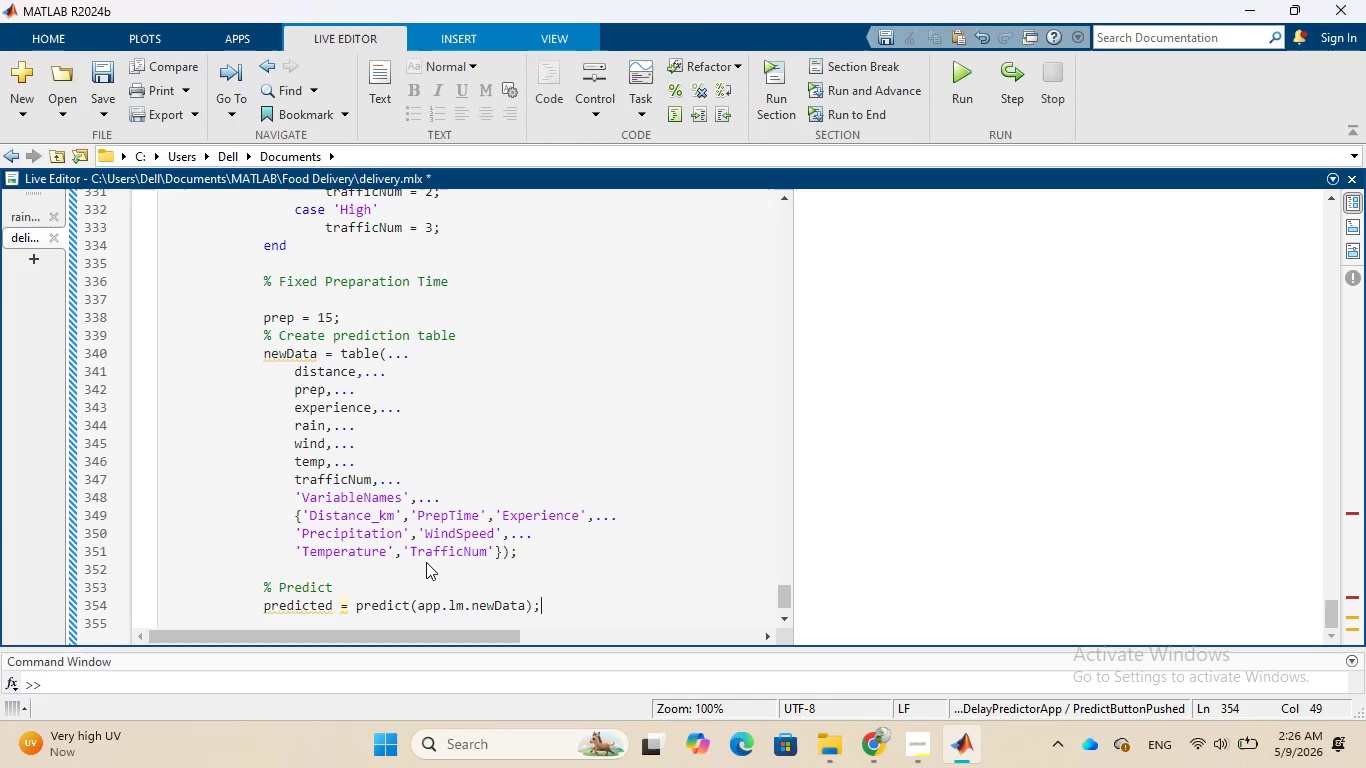 
key(Enter)
 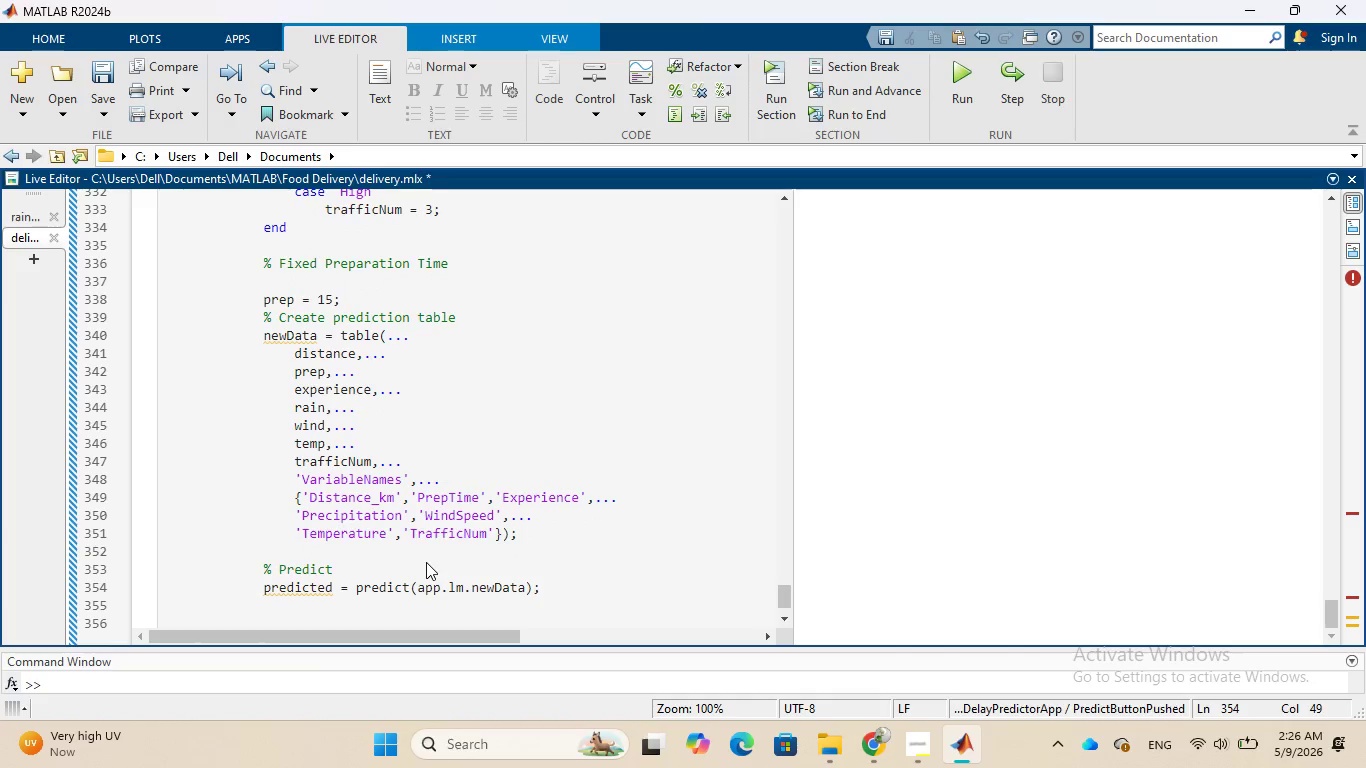 
wait(5.78)
 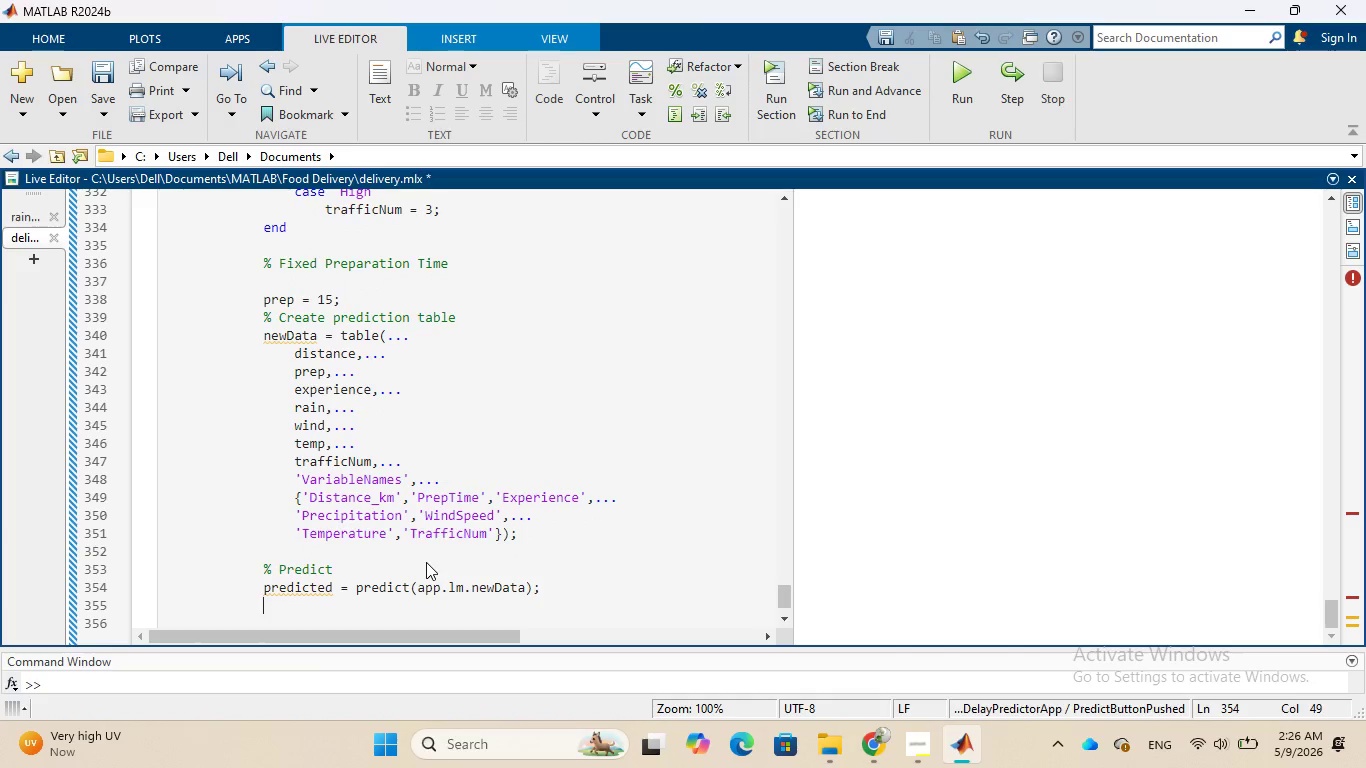 
key(Enter)
 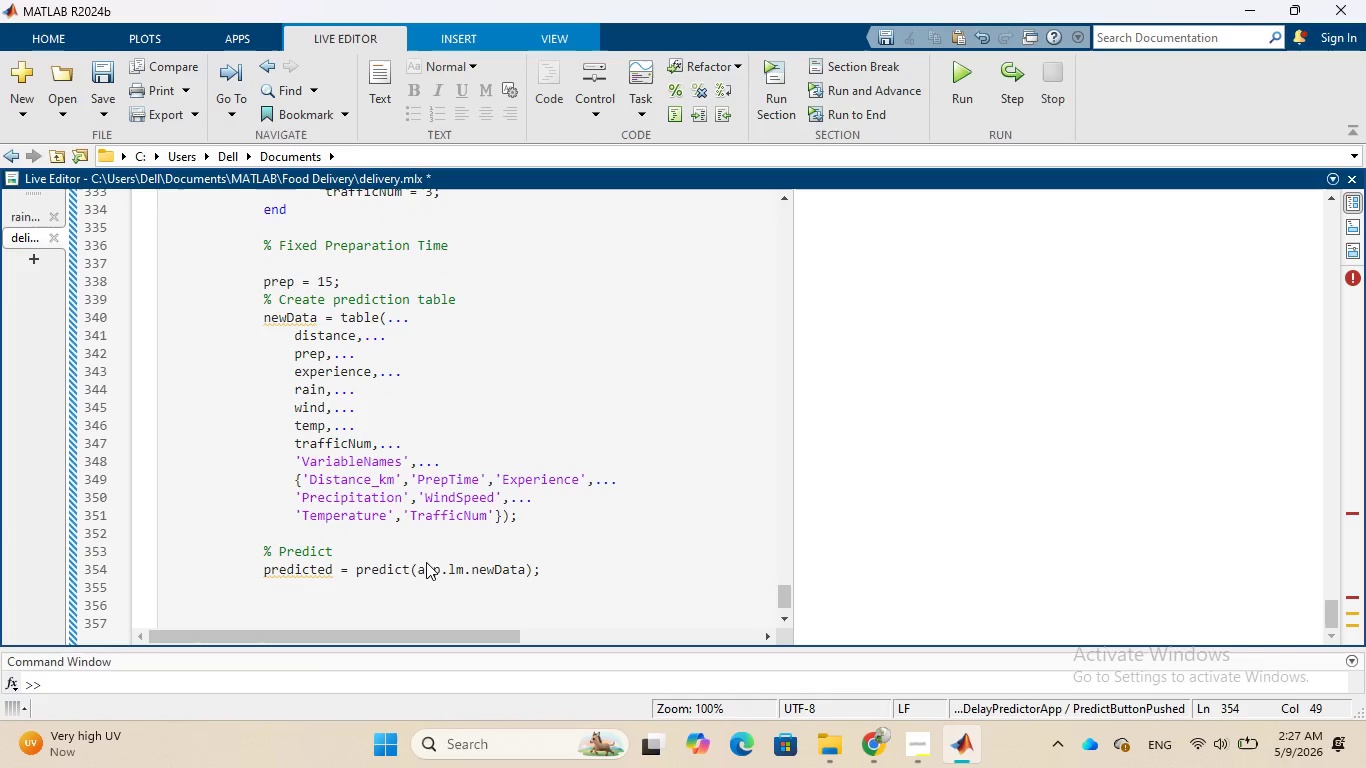 
type(% Display Result)
 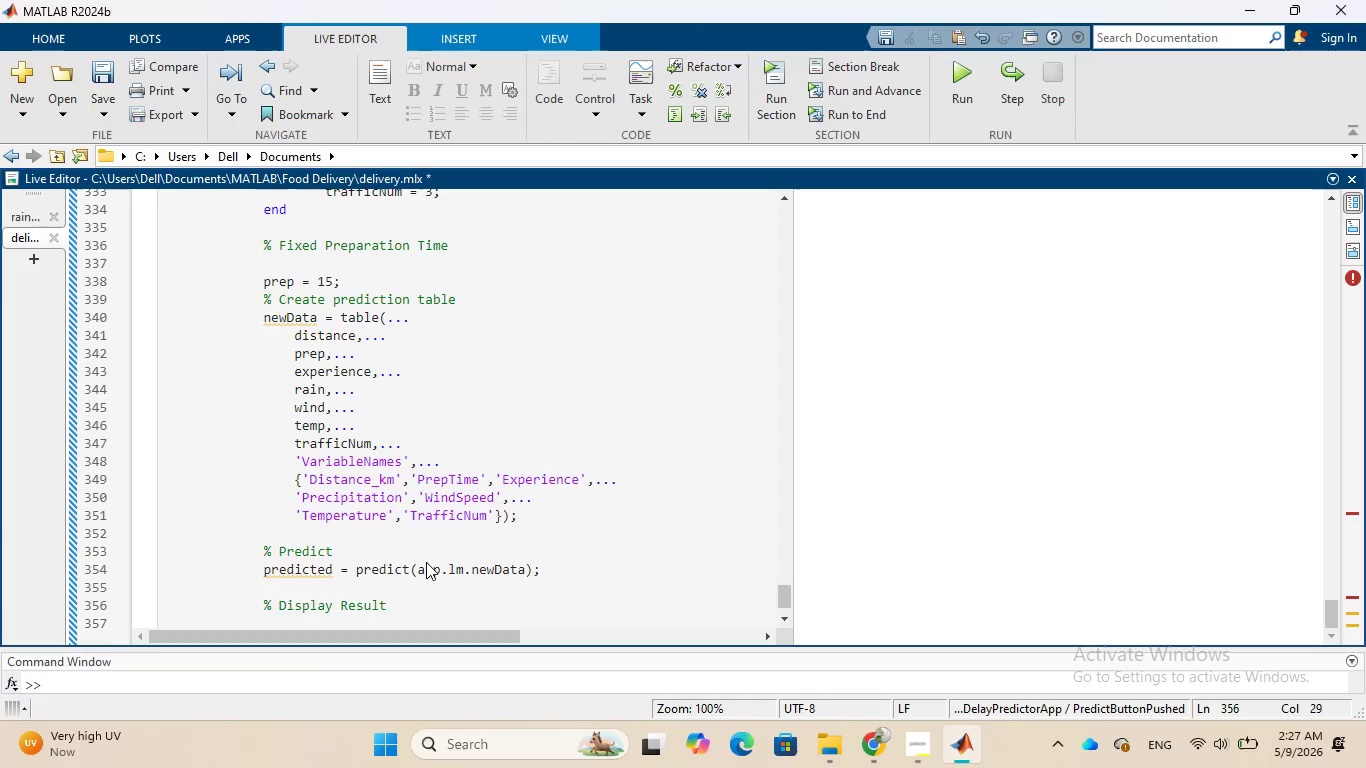 
key(Enter)
 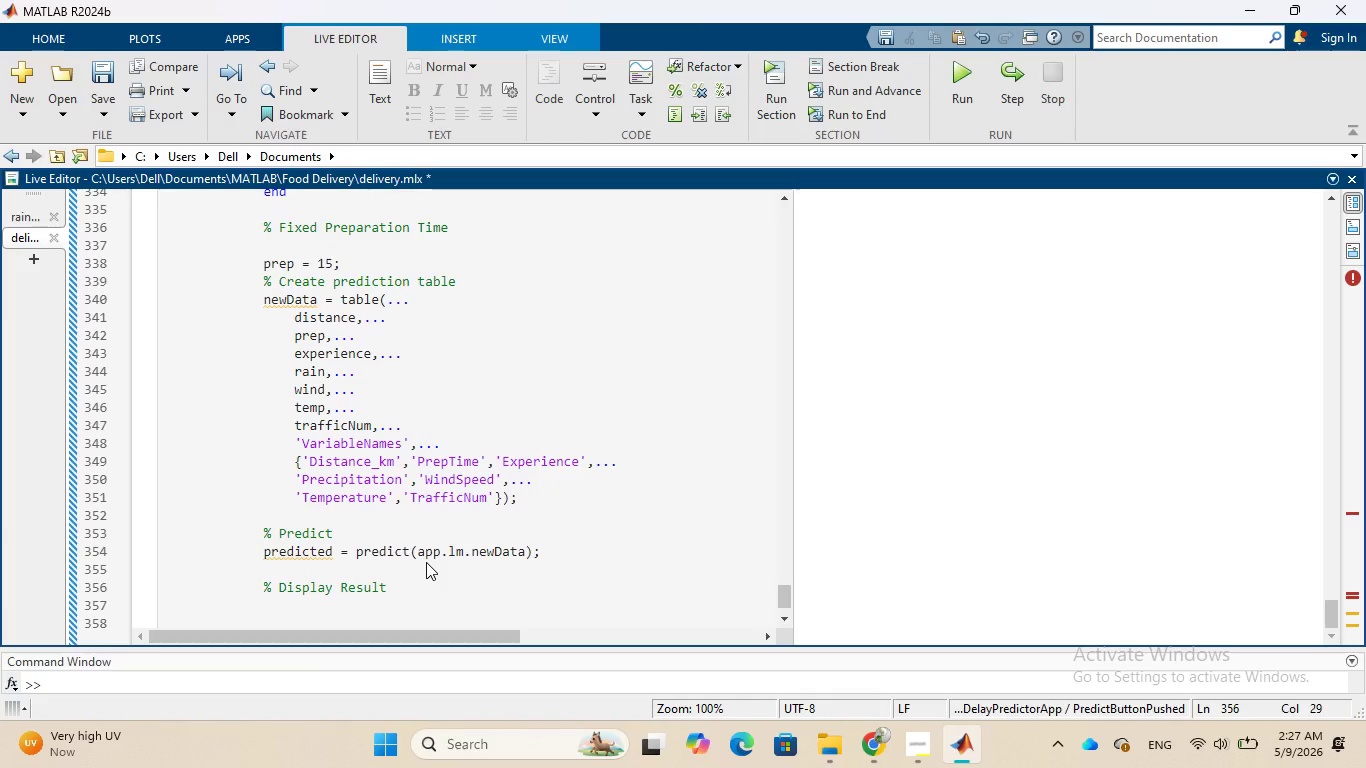 
wait(10.73)
 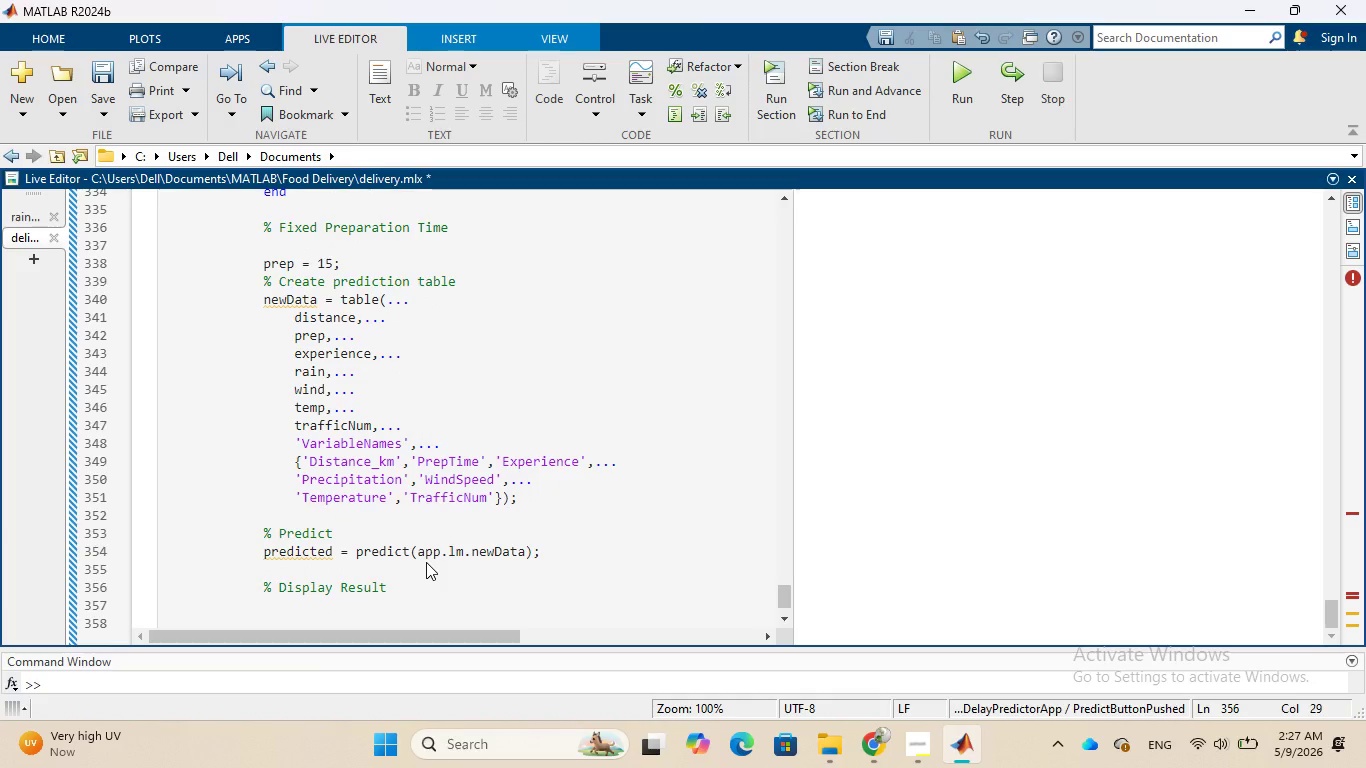 
type(app.)
 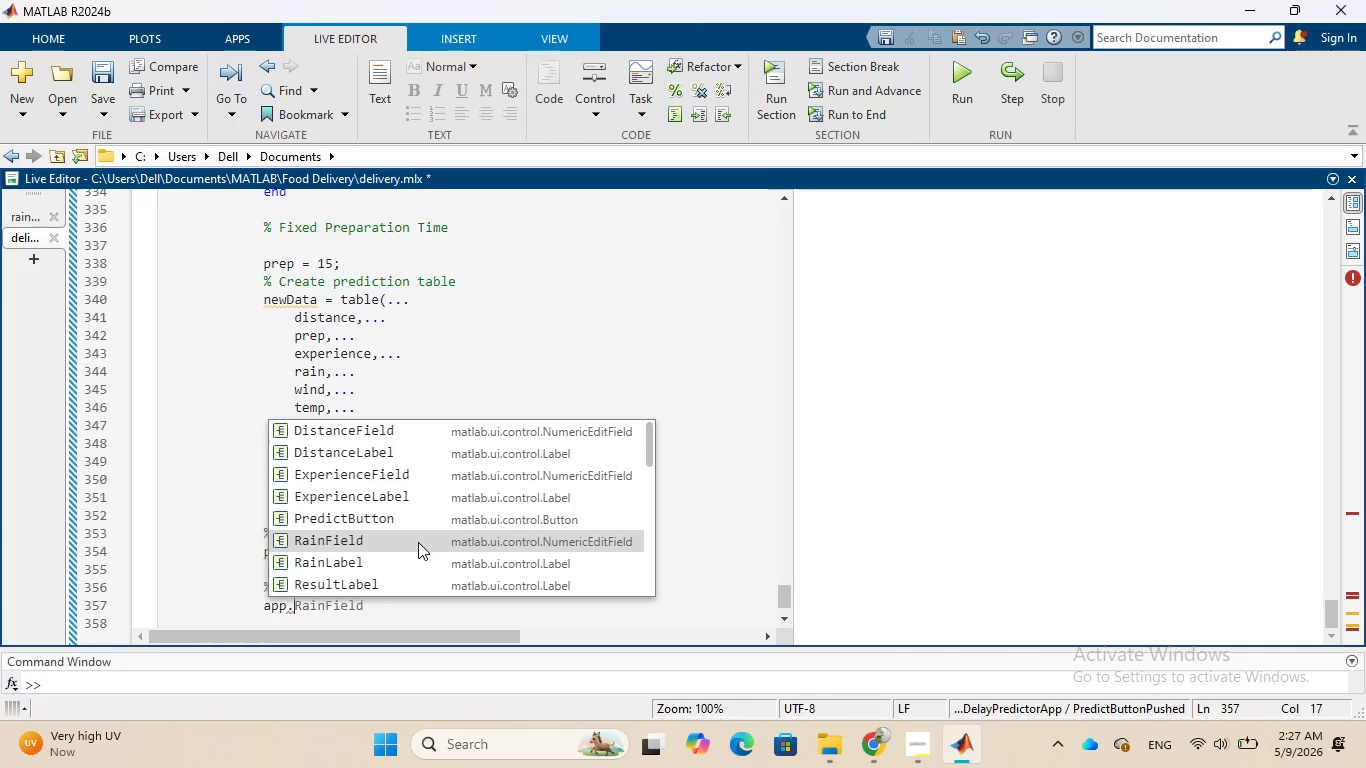 
left_click([423, 575])
 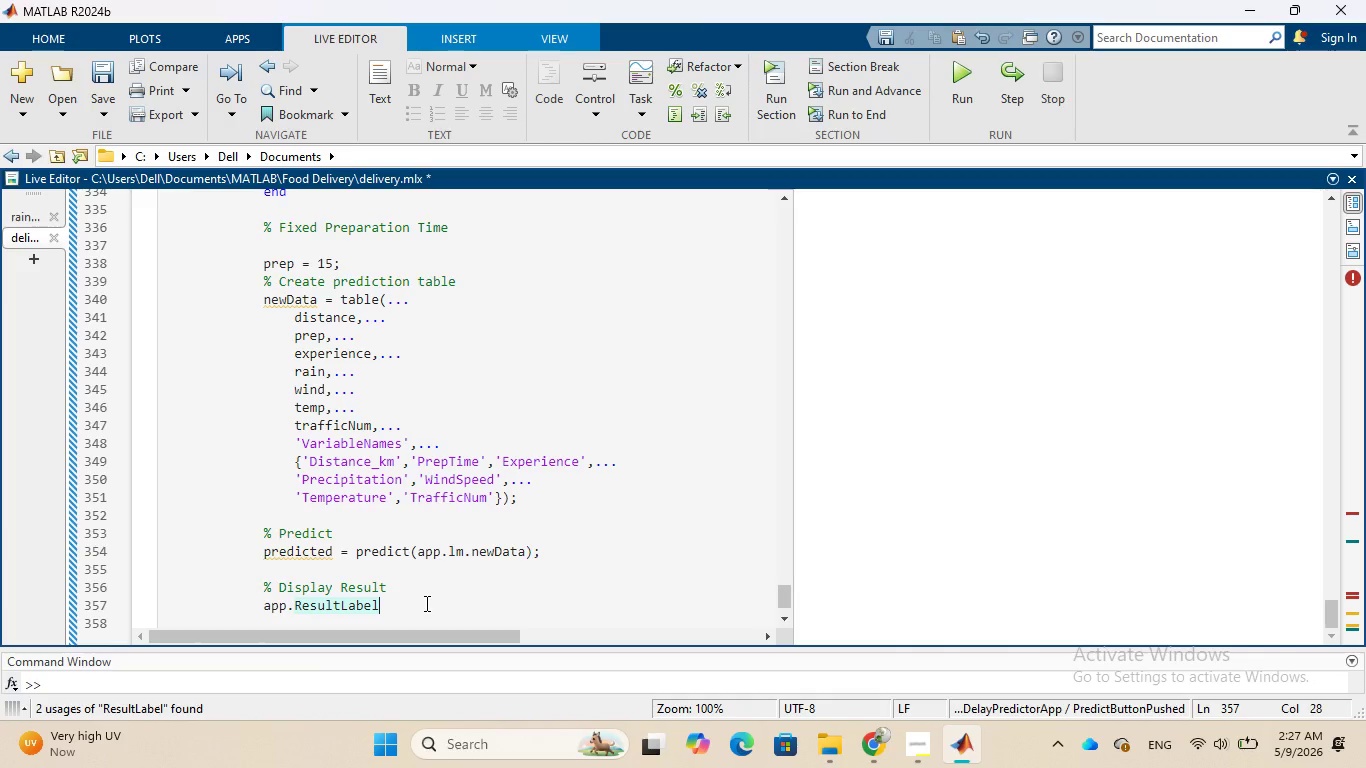 
wait(8.06)
 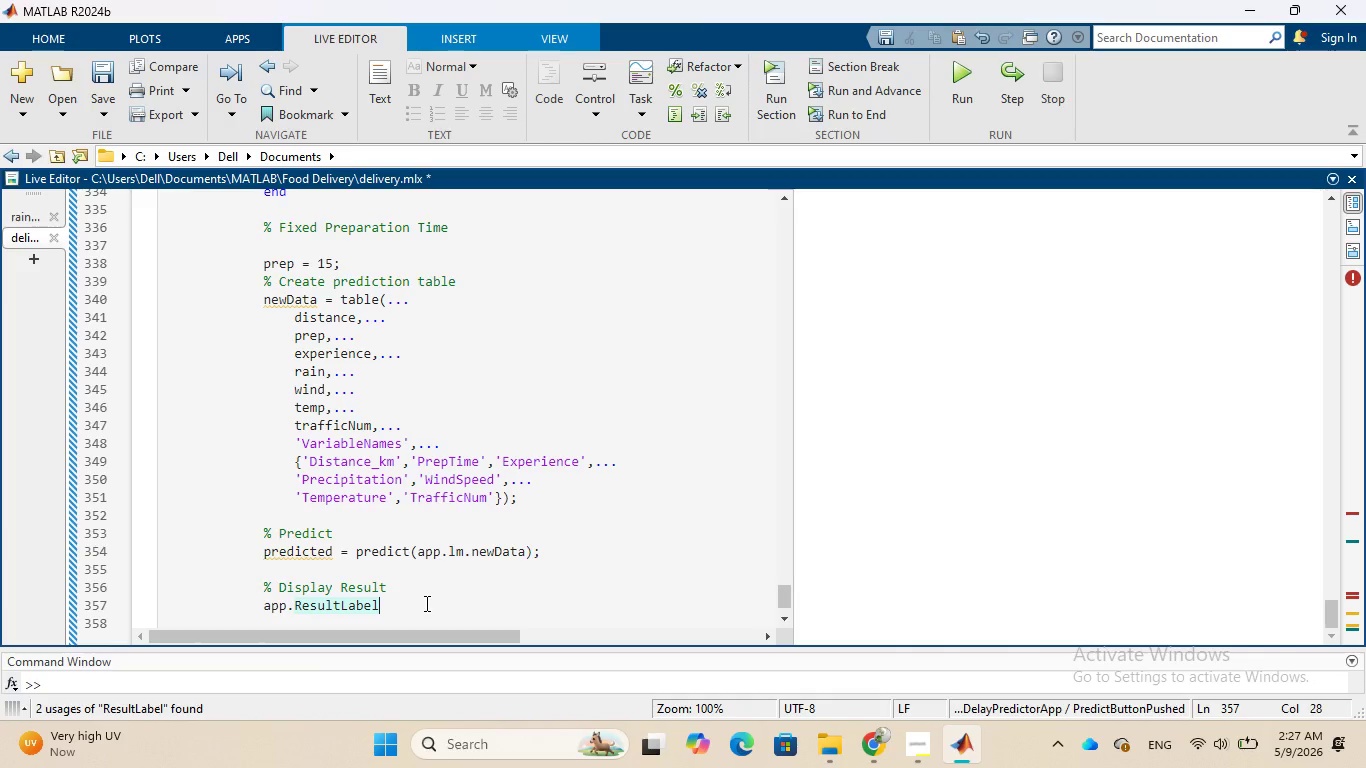 
type(.Text)
 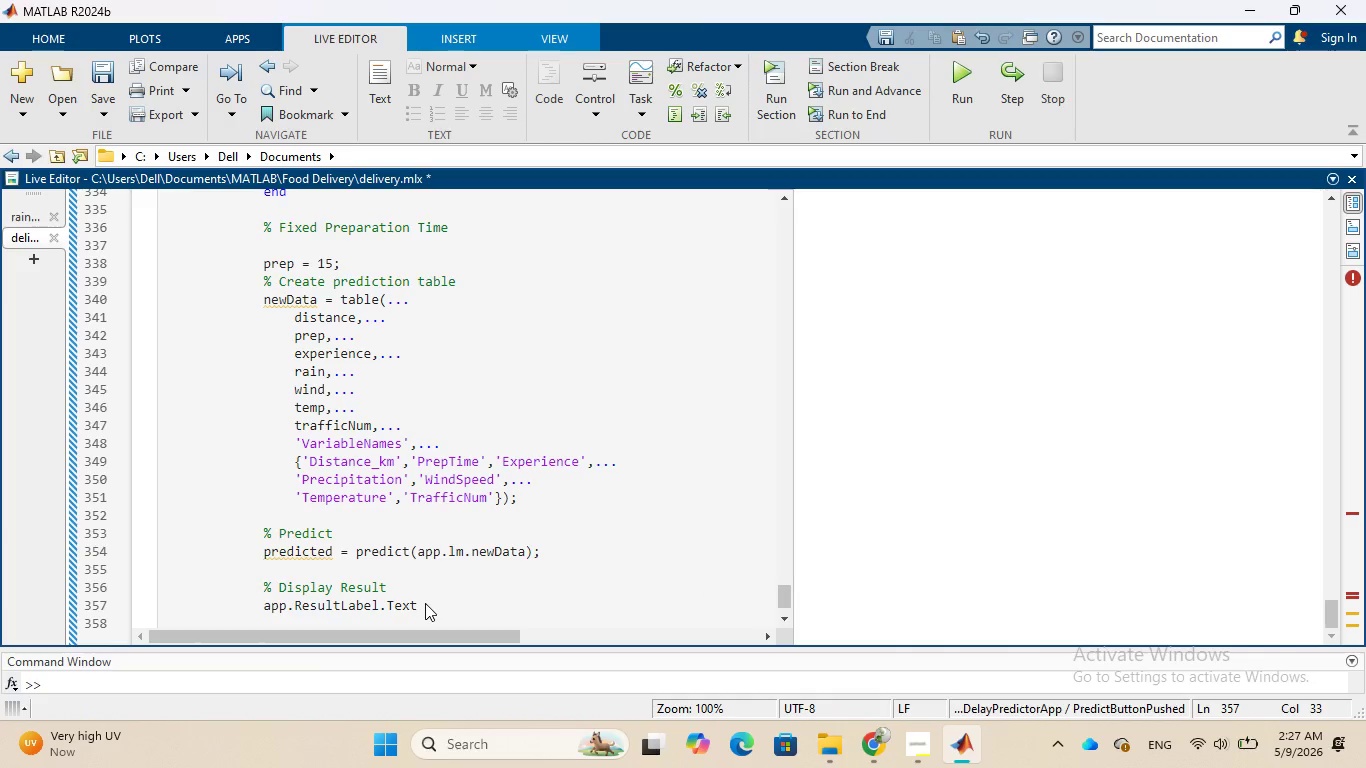 
wait(6.27)
 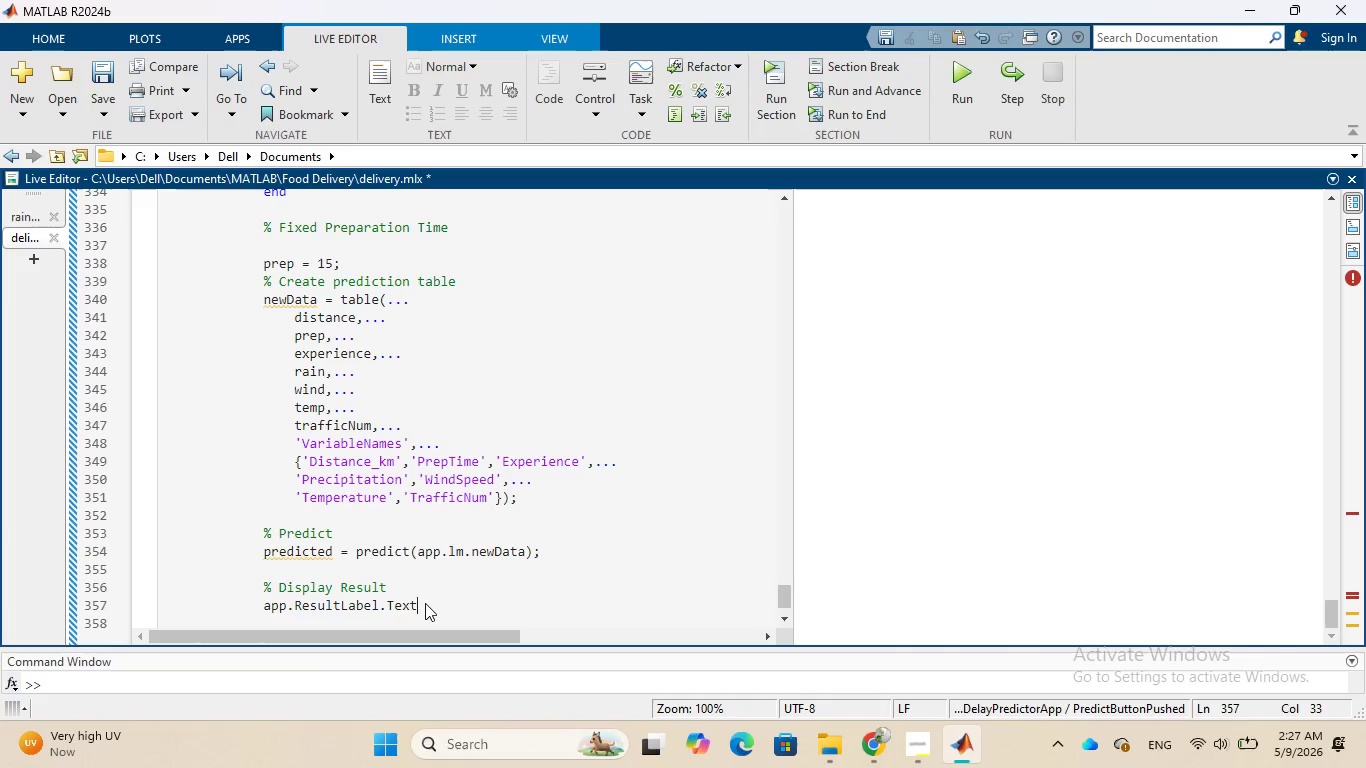 
key(Space)
 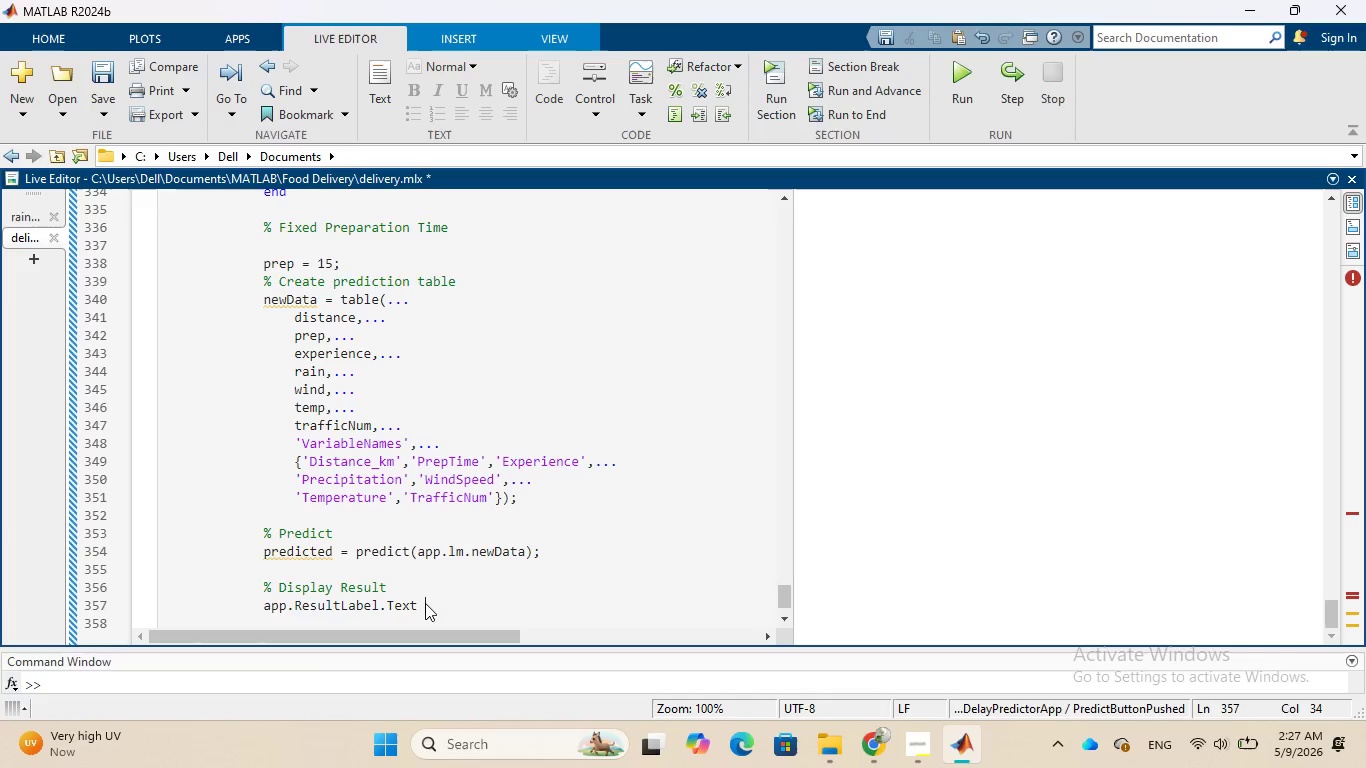 
key(Equal)
 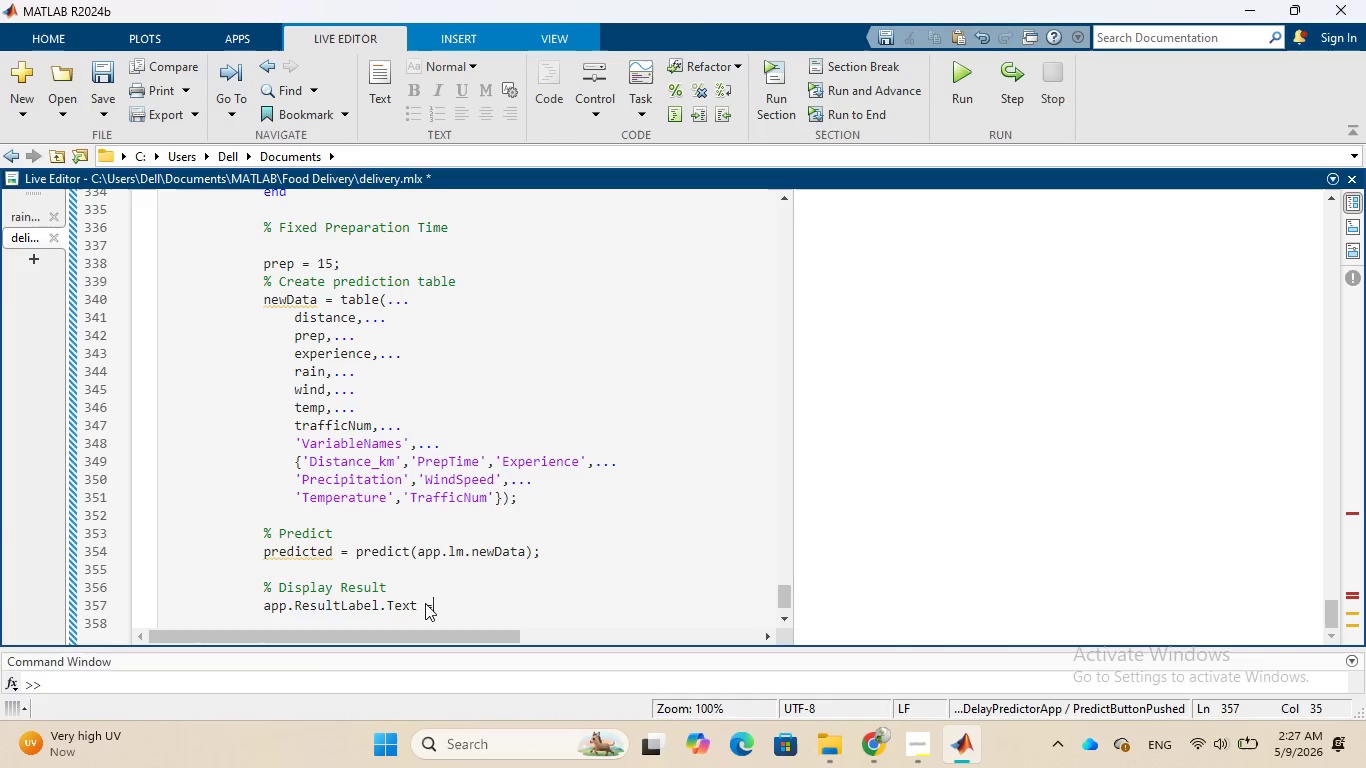 
key(Space)
 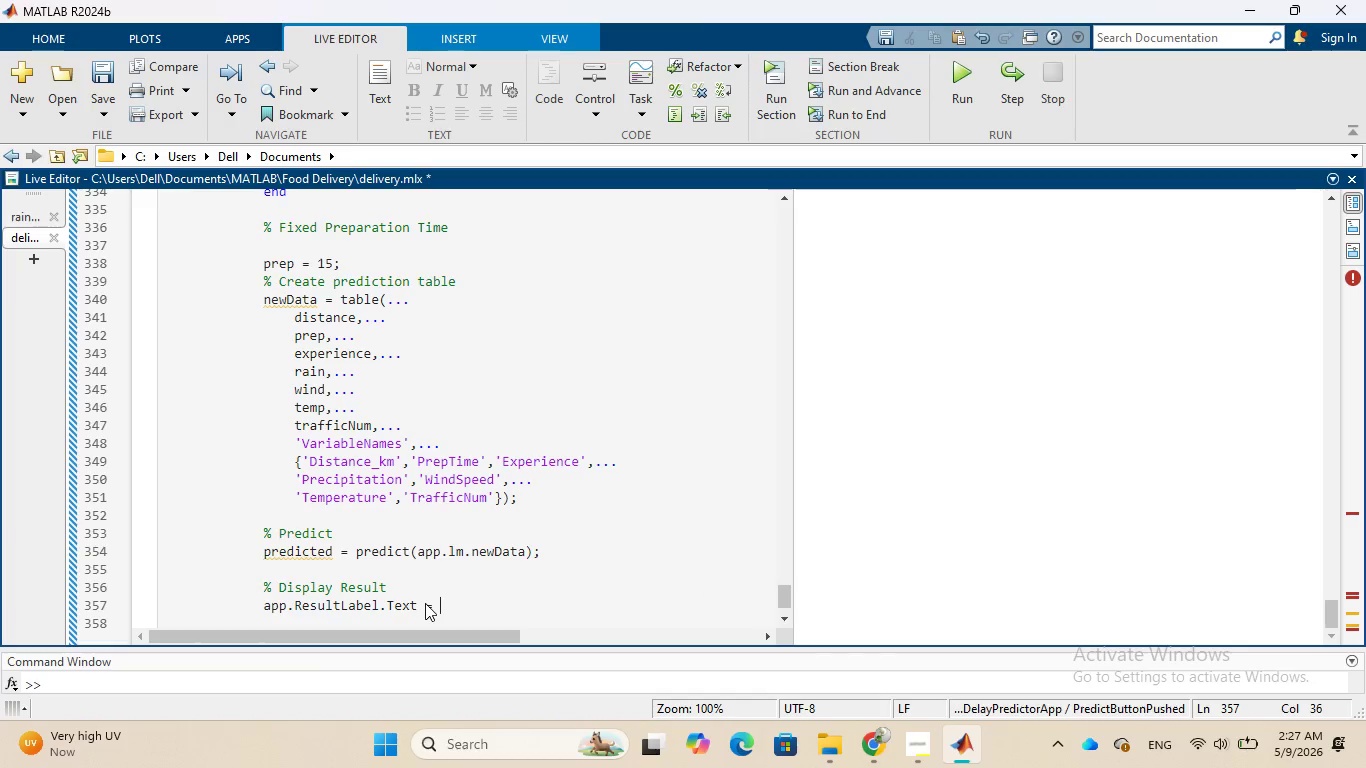 
key(Period)
 